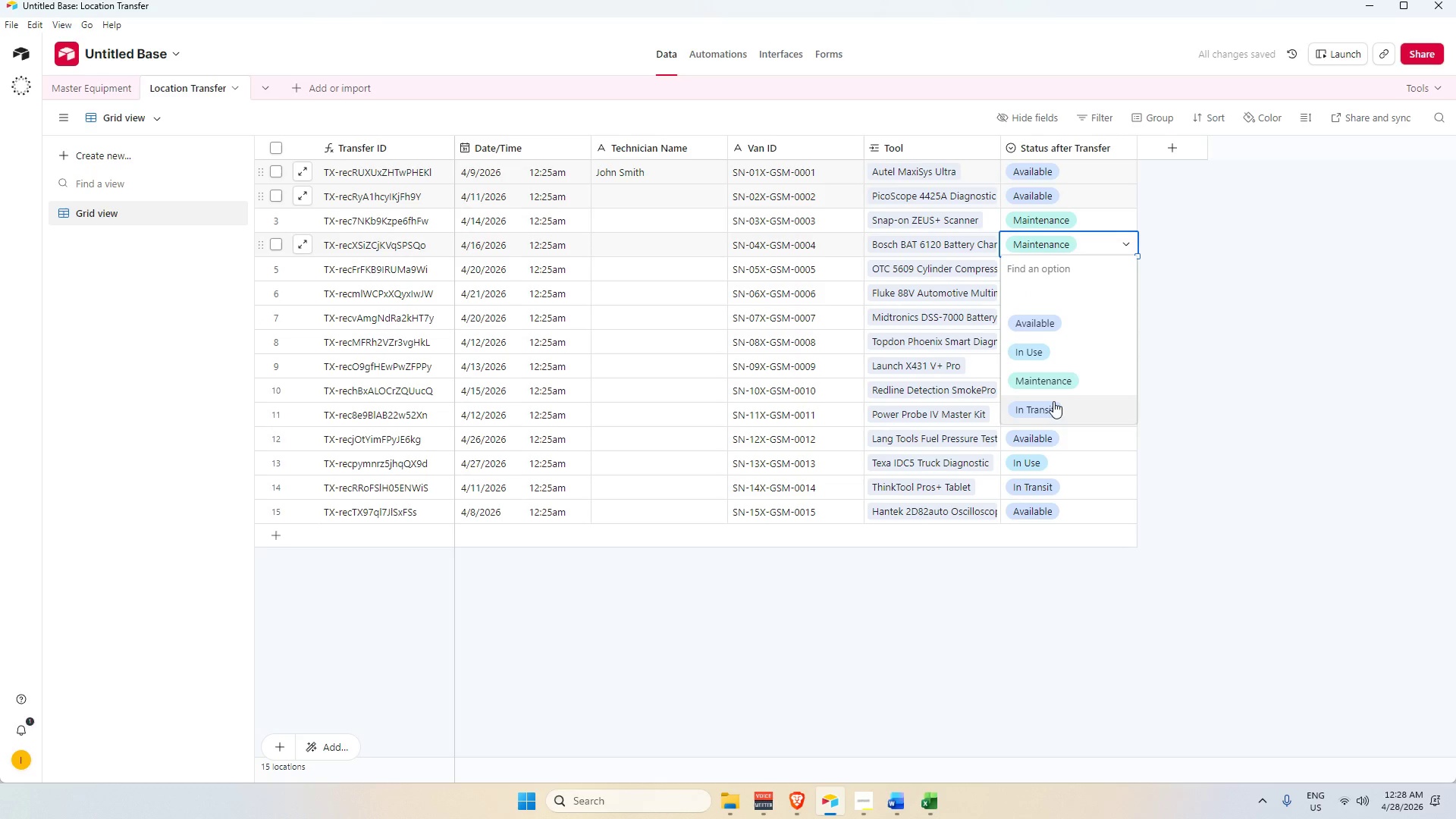 
left_click([1054, 406])
 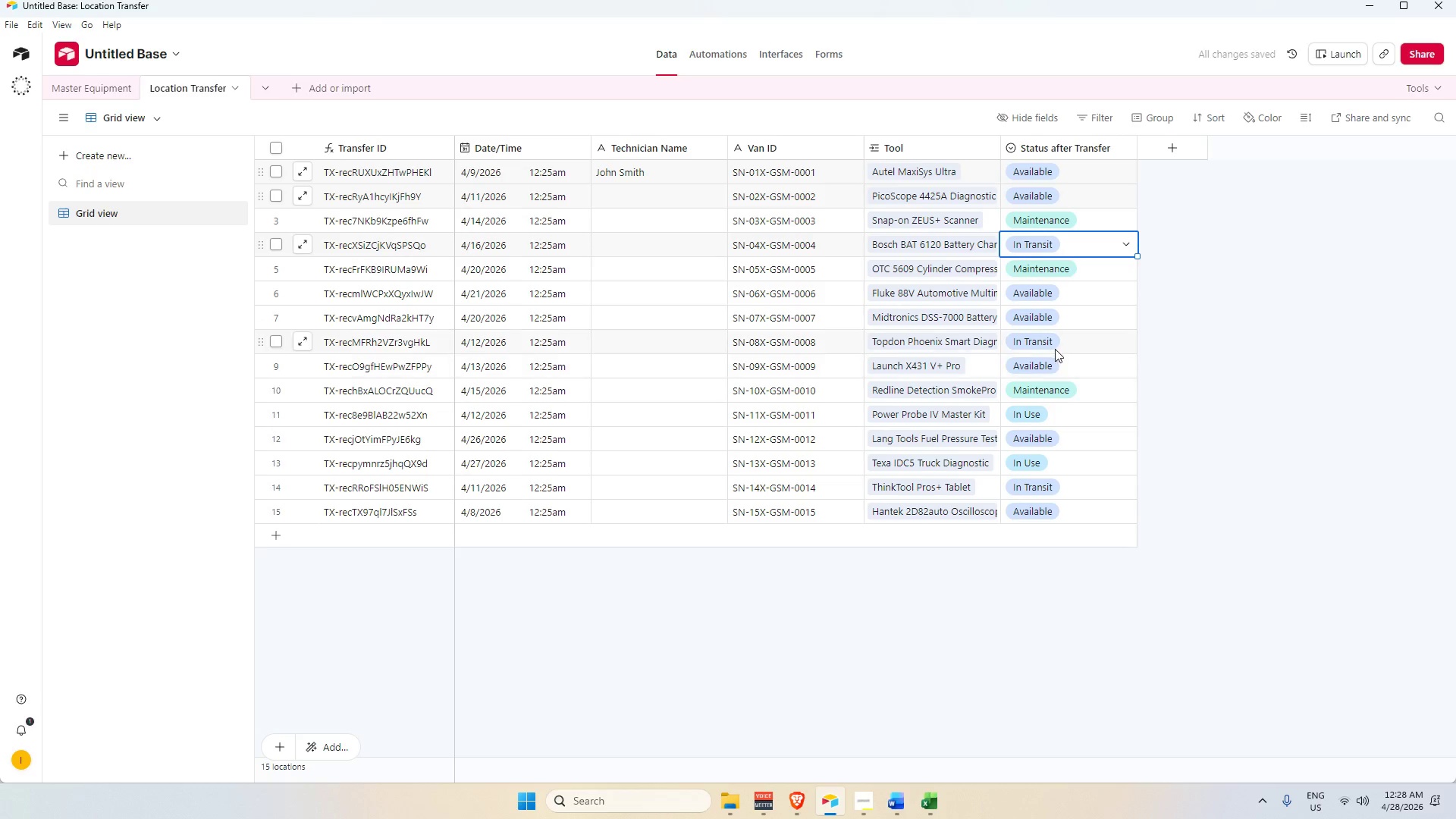 
double_click([1054, 348])
 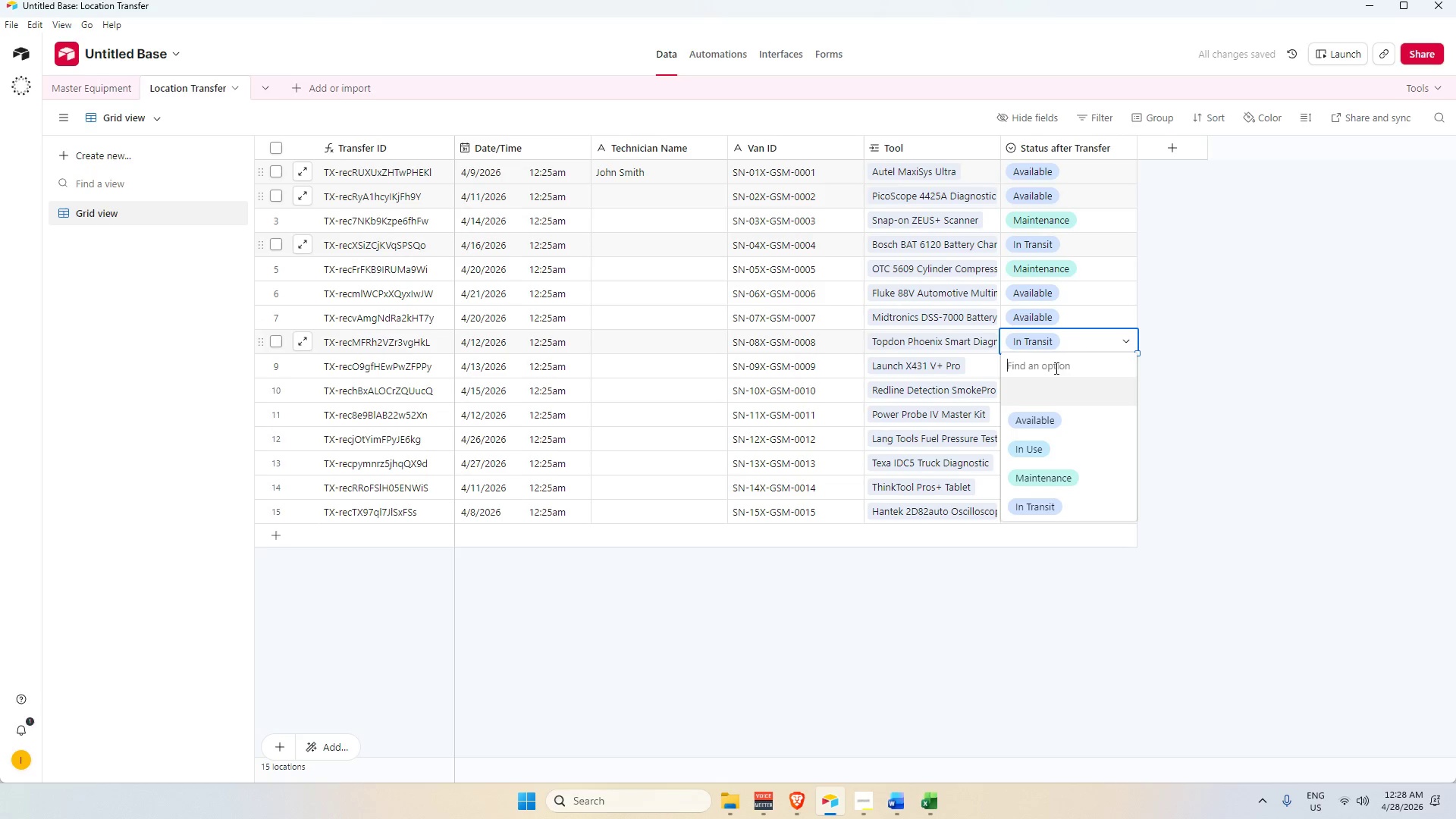 
left_click([1044, 334])
 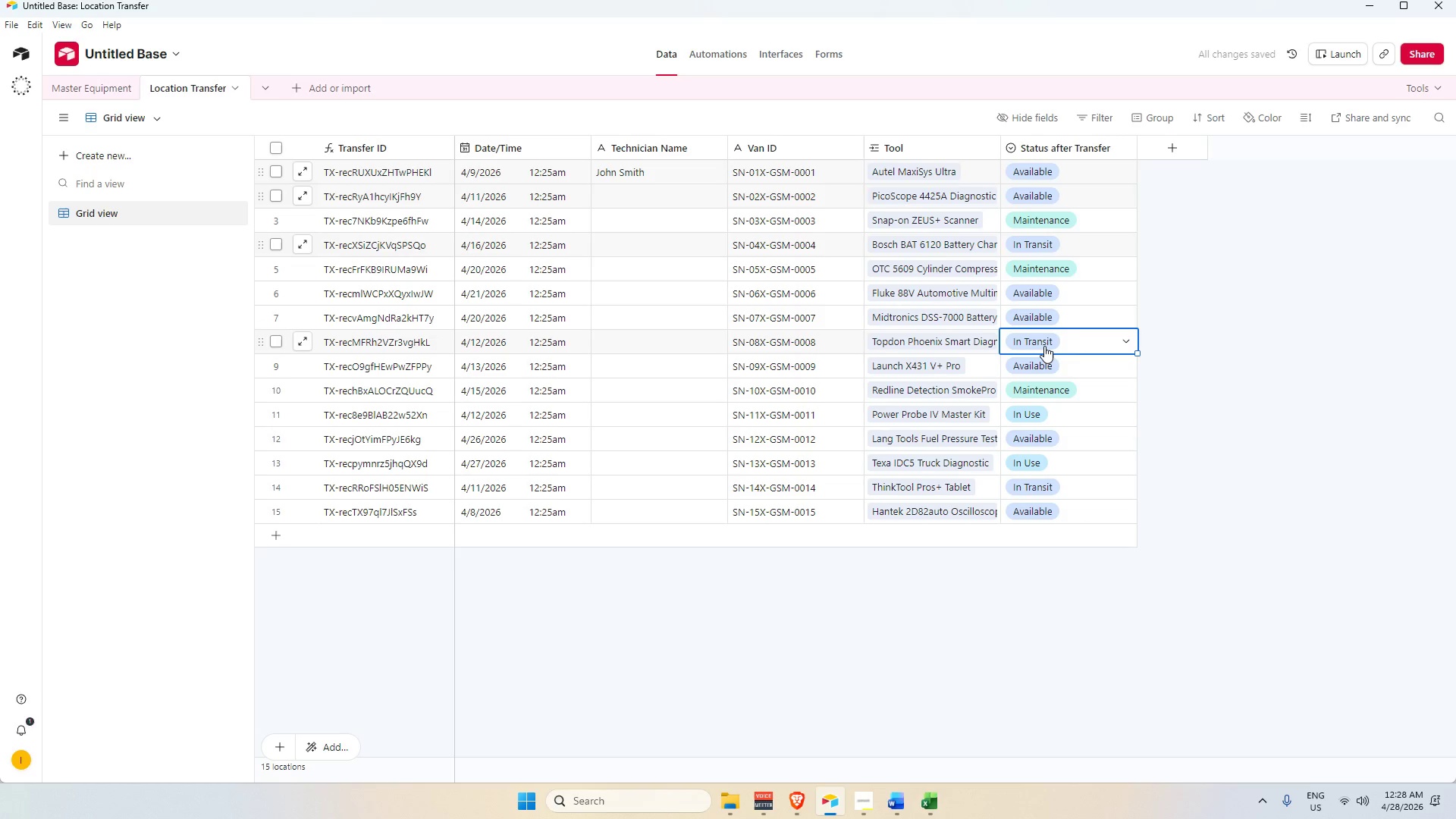 
left_click([1044, 345])
 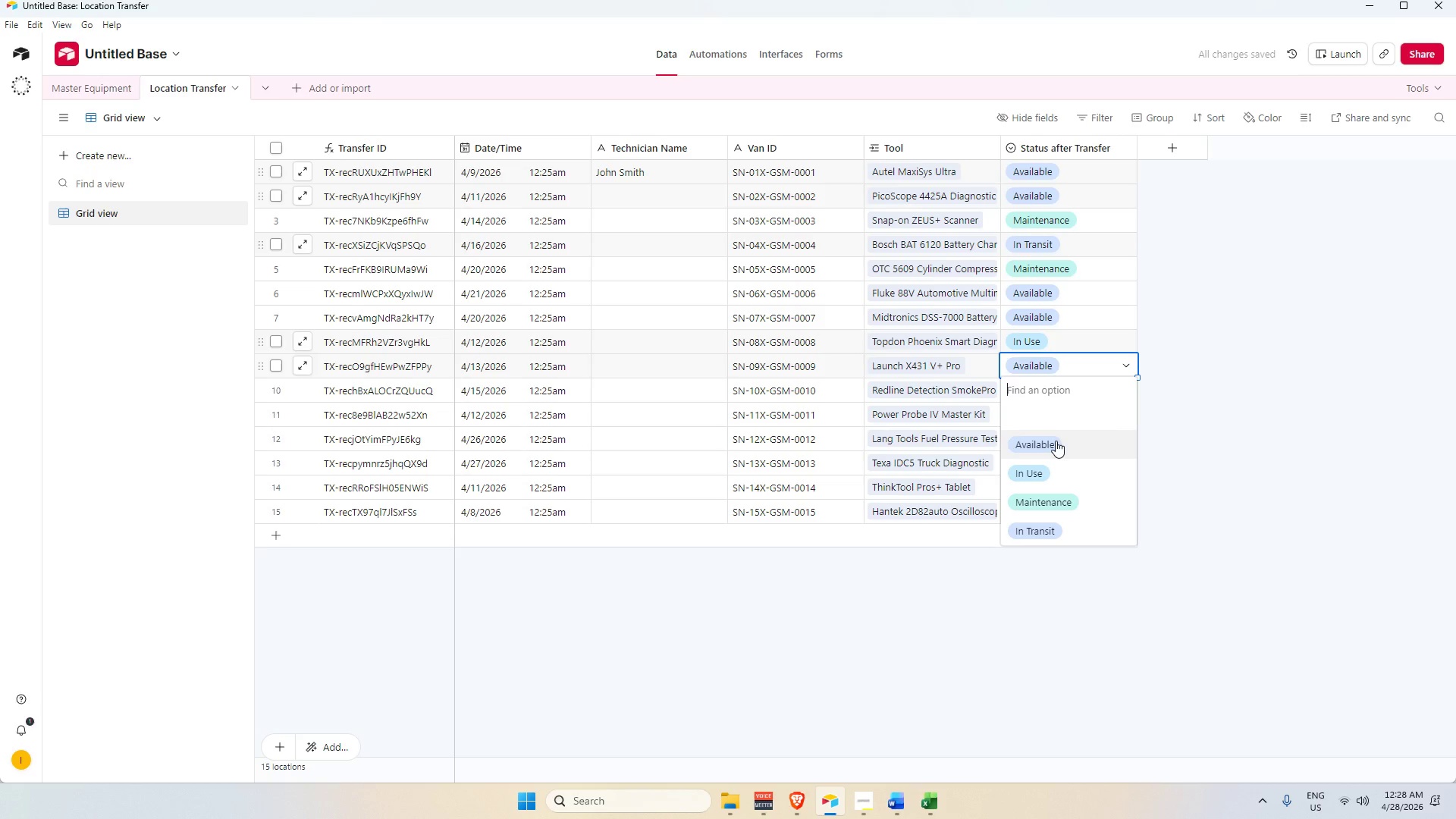 
left_click([1056, 499])
 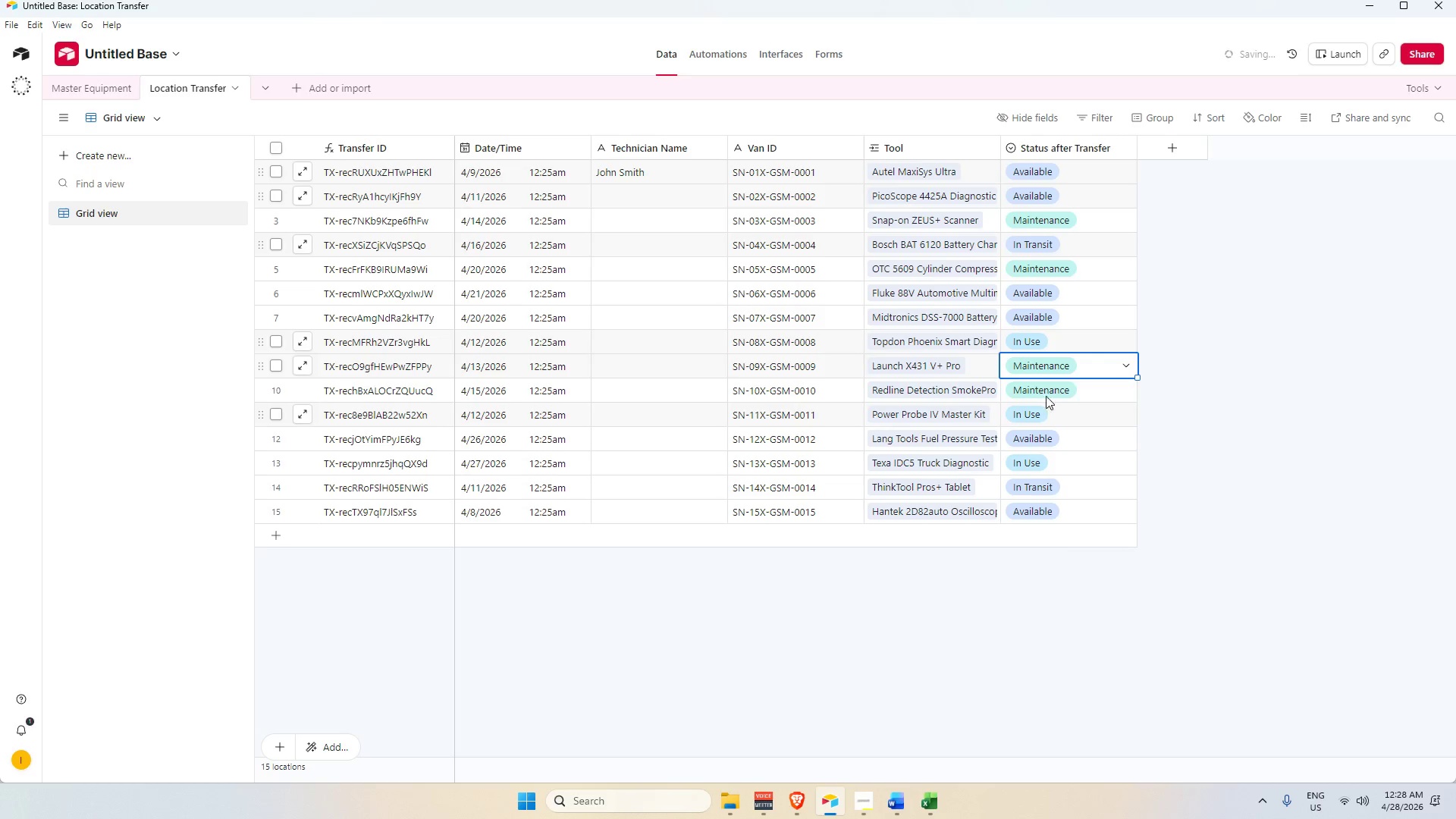 
left_click([1043, 385])
 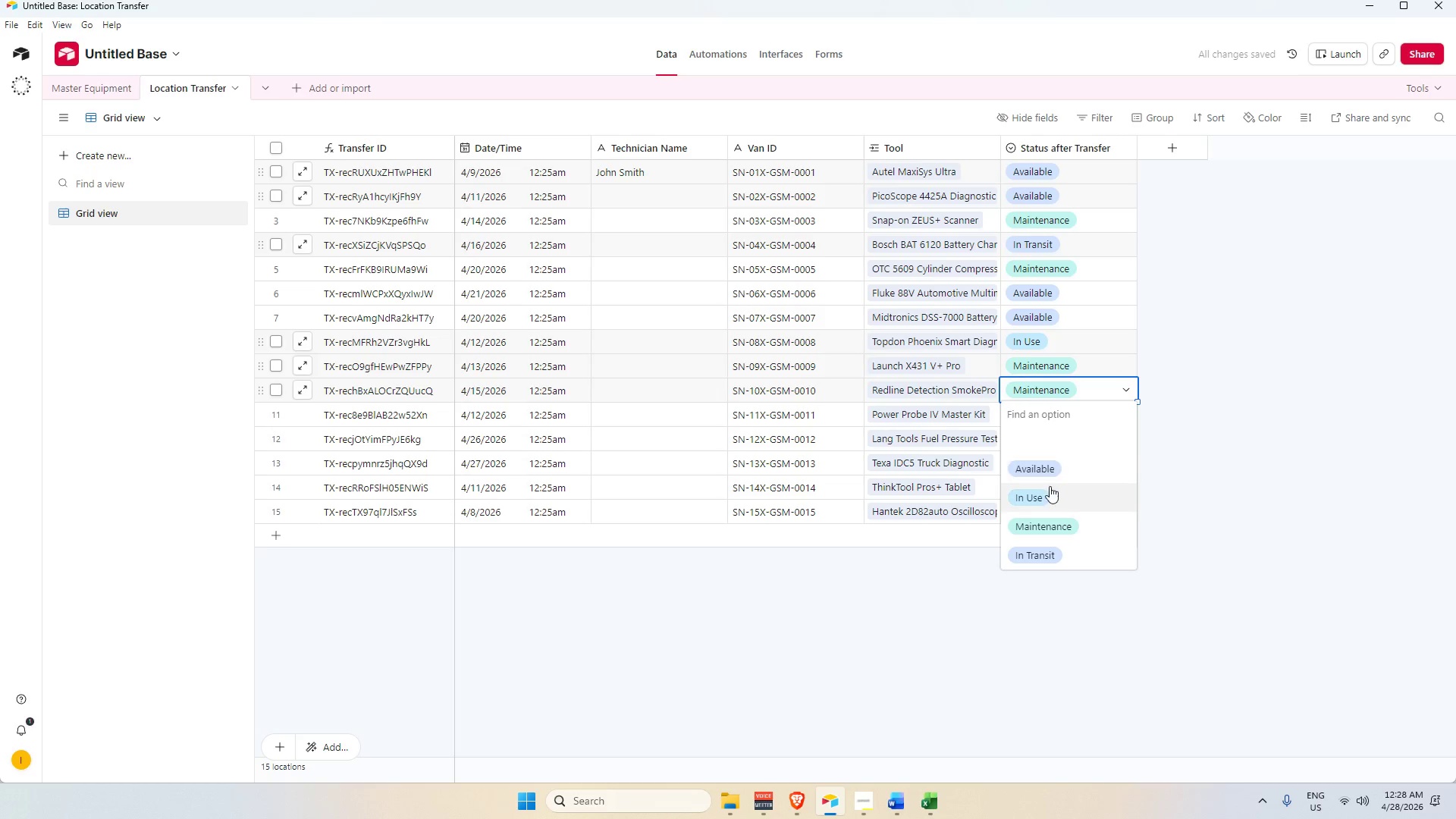 
left_click([1051, 467])
 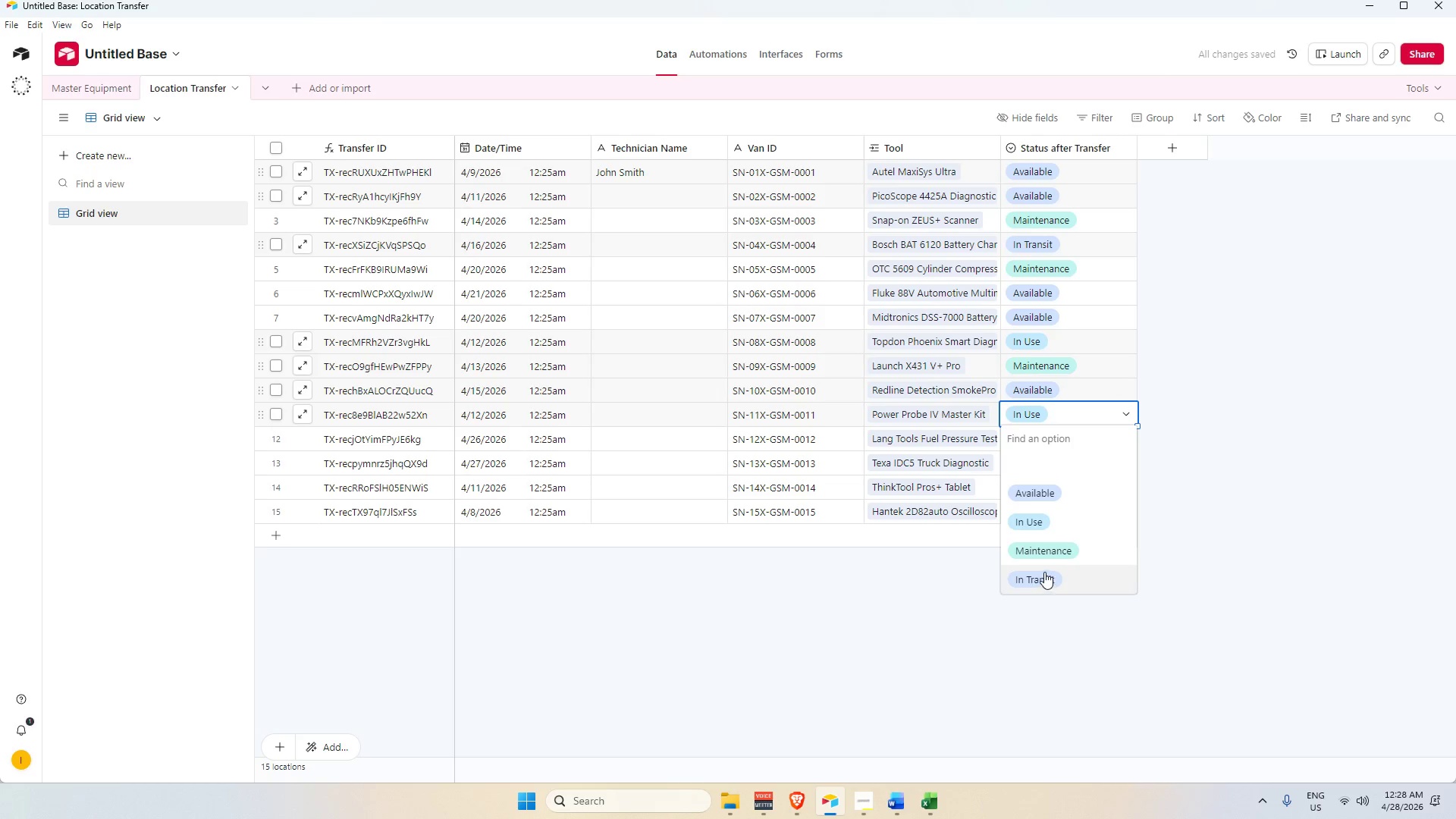 
left_click([1040, 431])
 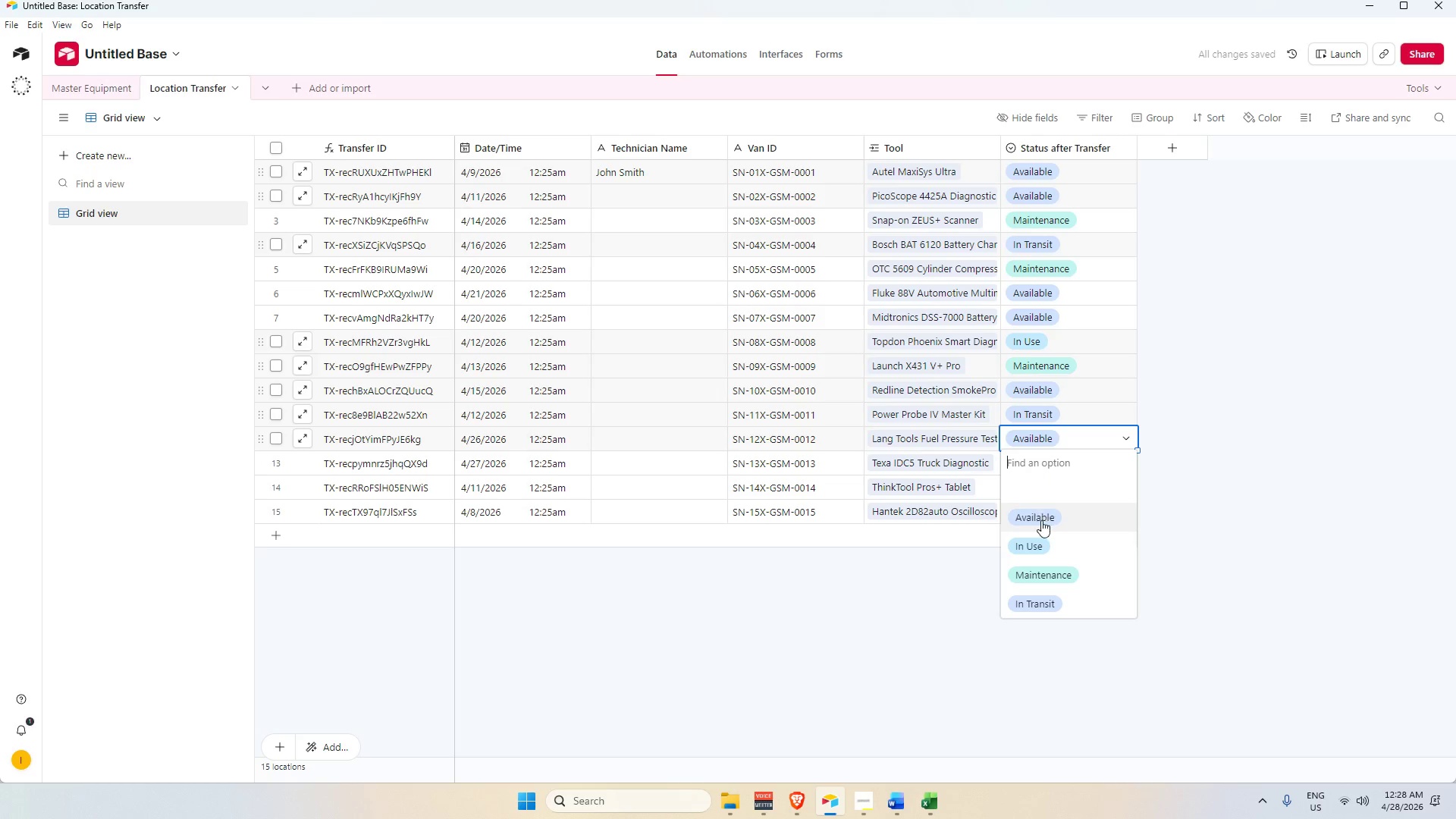 
left_click([1037, 521])
 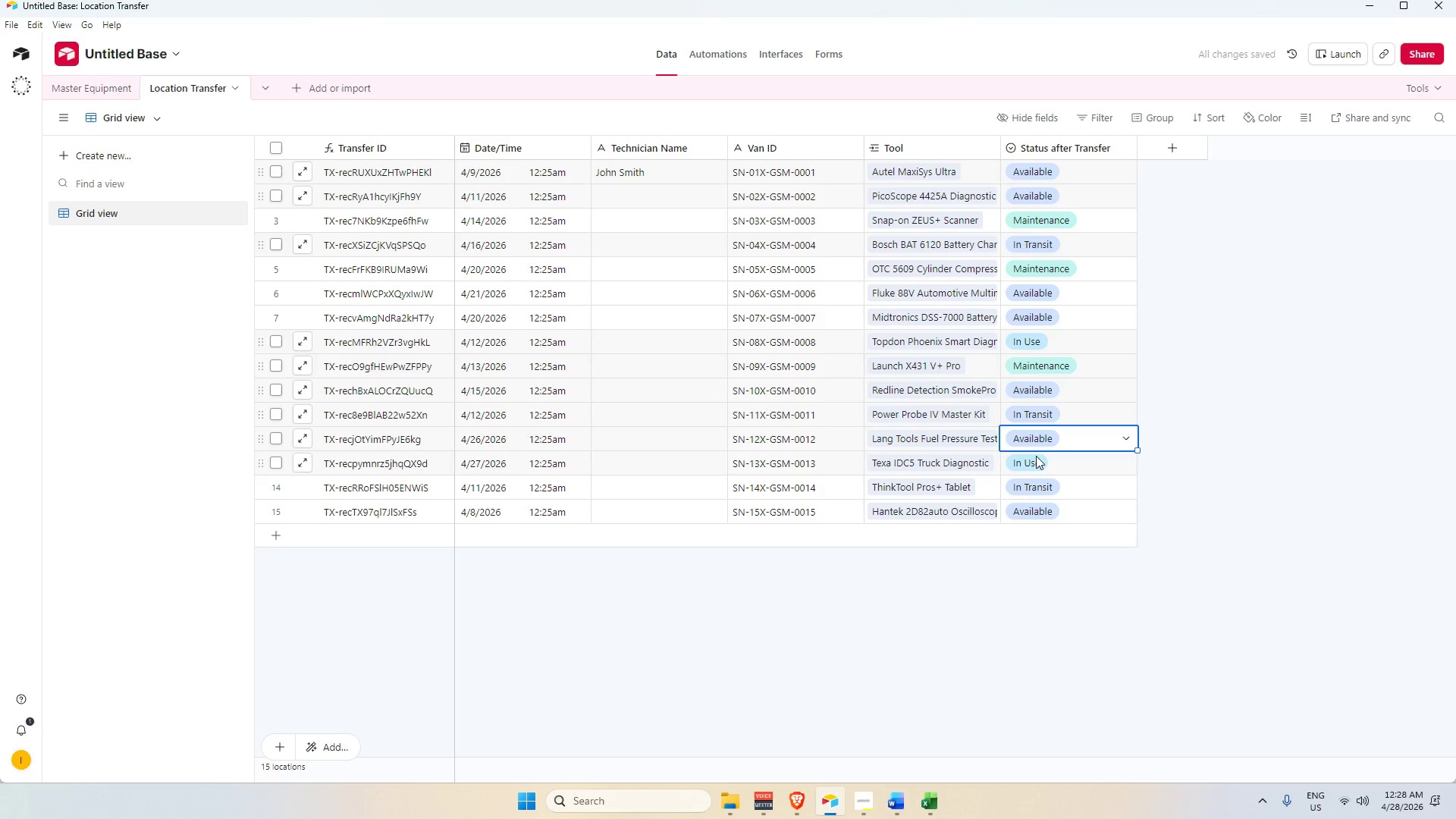 
left_click([1034, 432])
 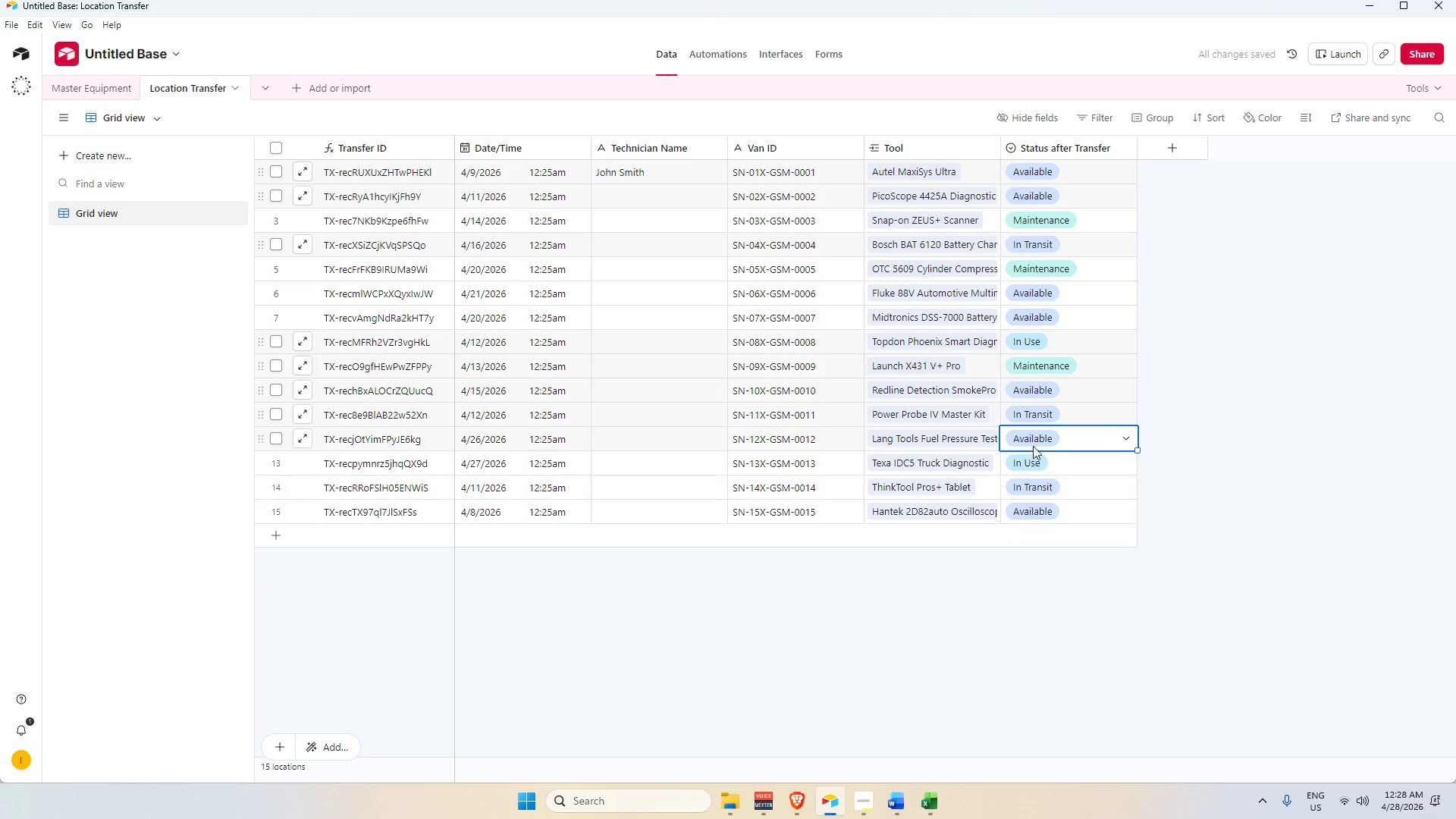 
left_click([1031, 437])
 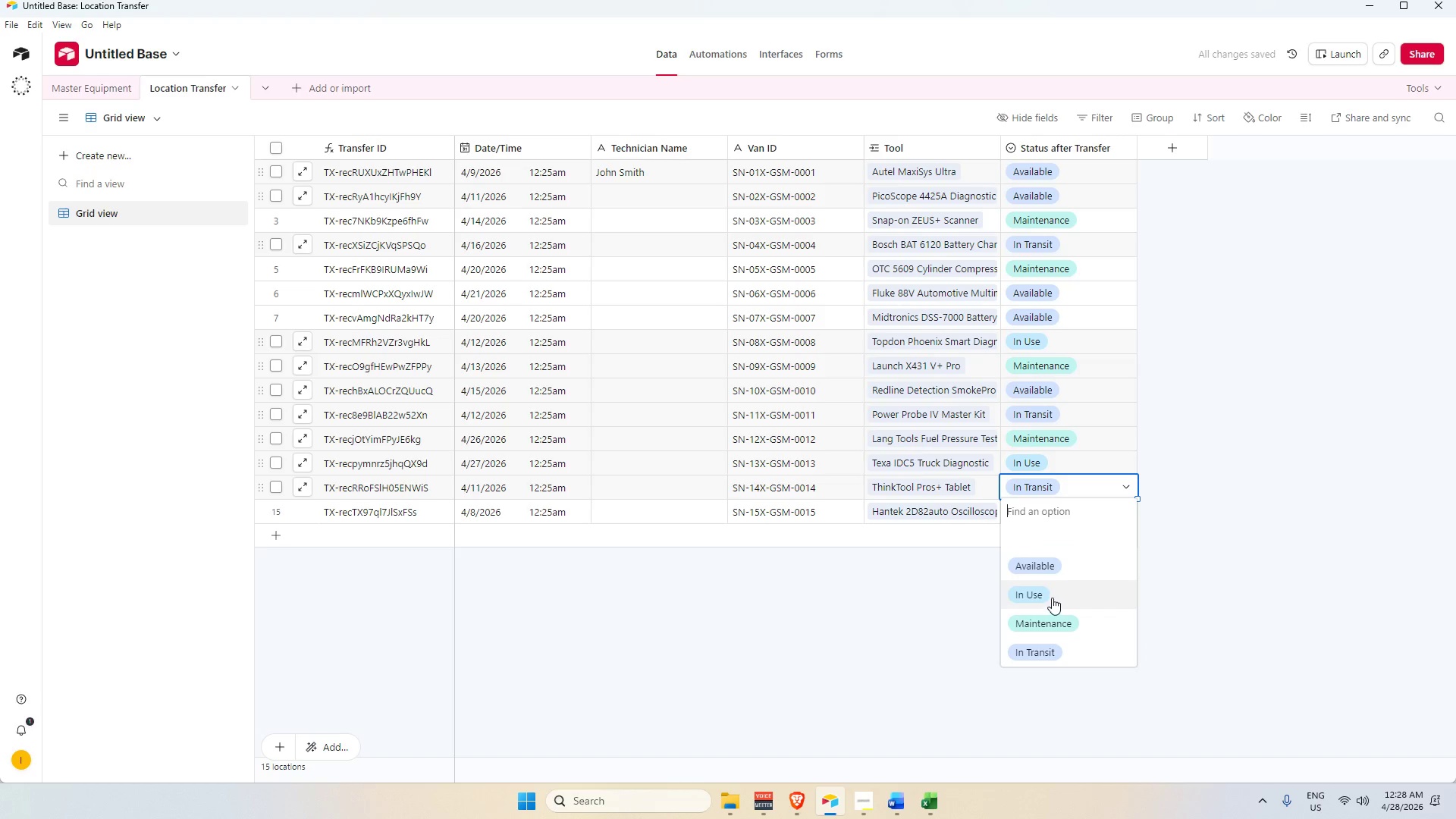 
wait(6.94)
 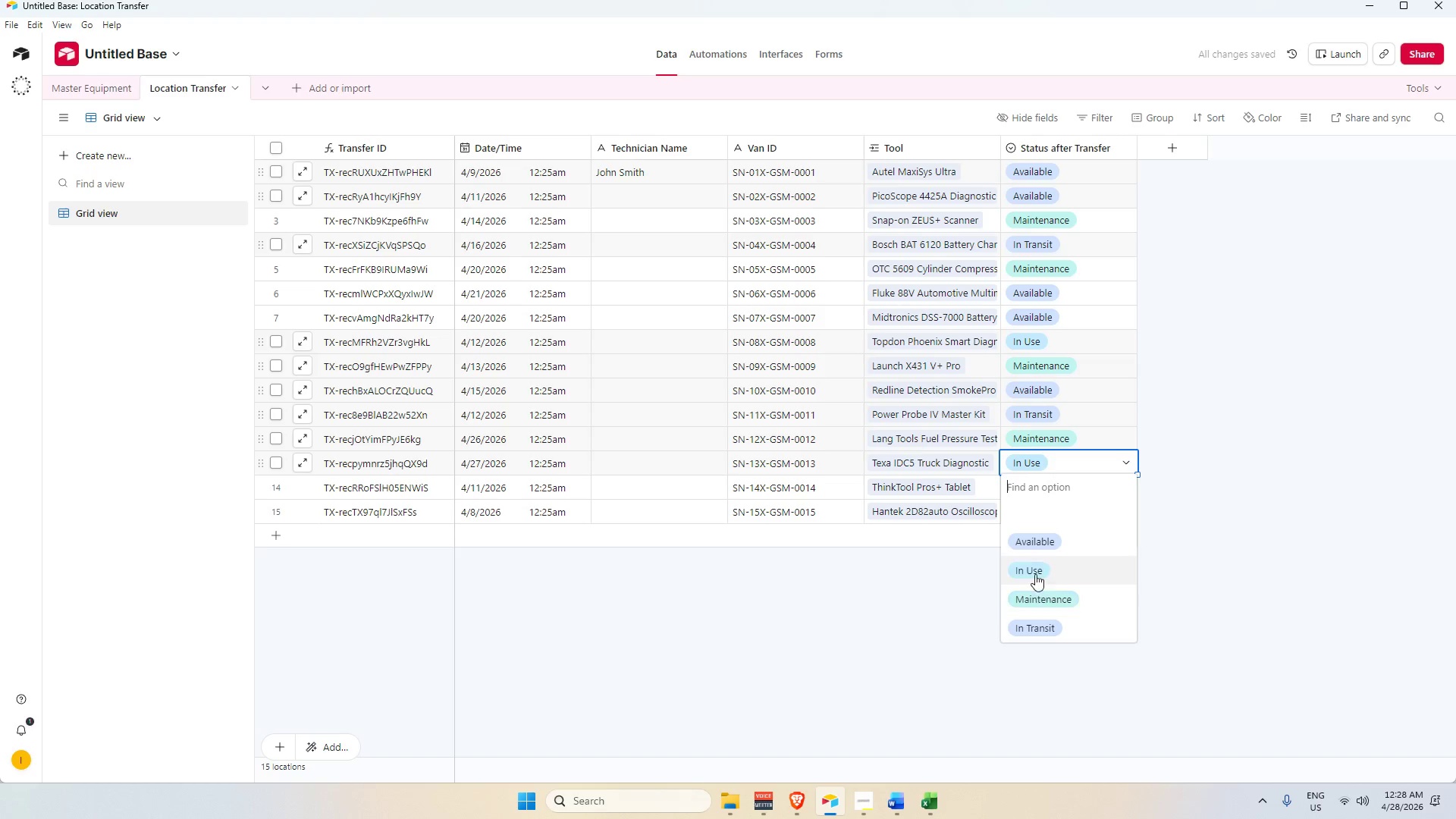 
left_click([1059, 671])
 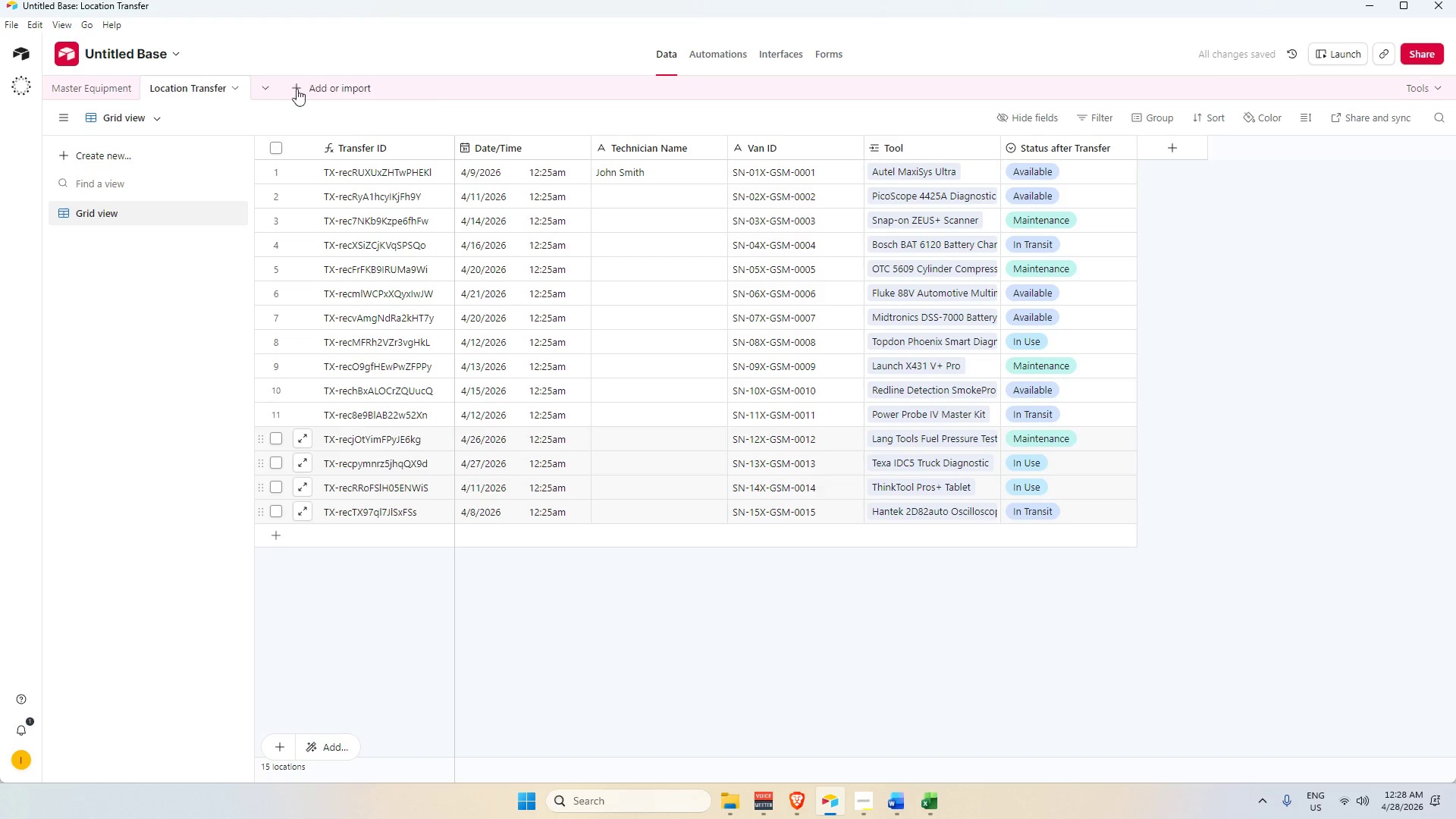 
left_click_drag(start_coordinate=[682, 184], to_coordinate=[688, 184])
 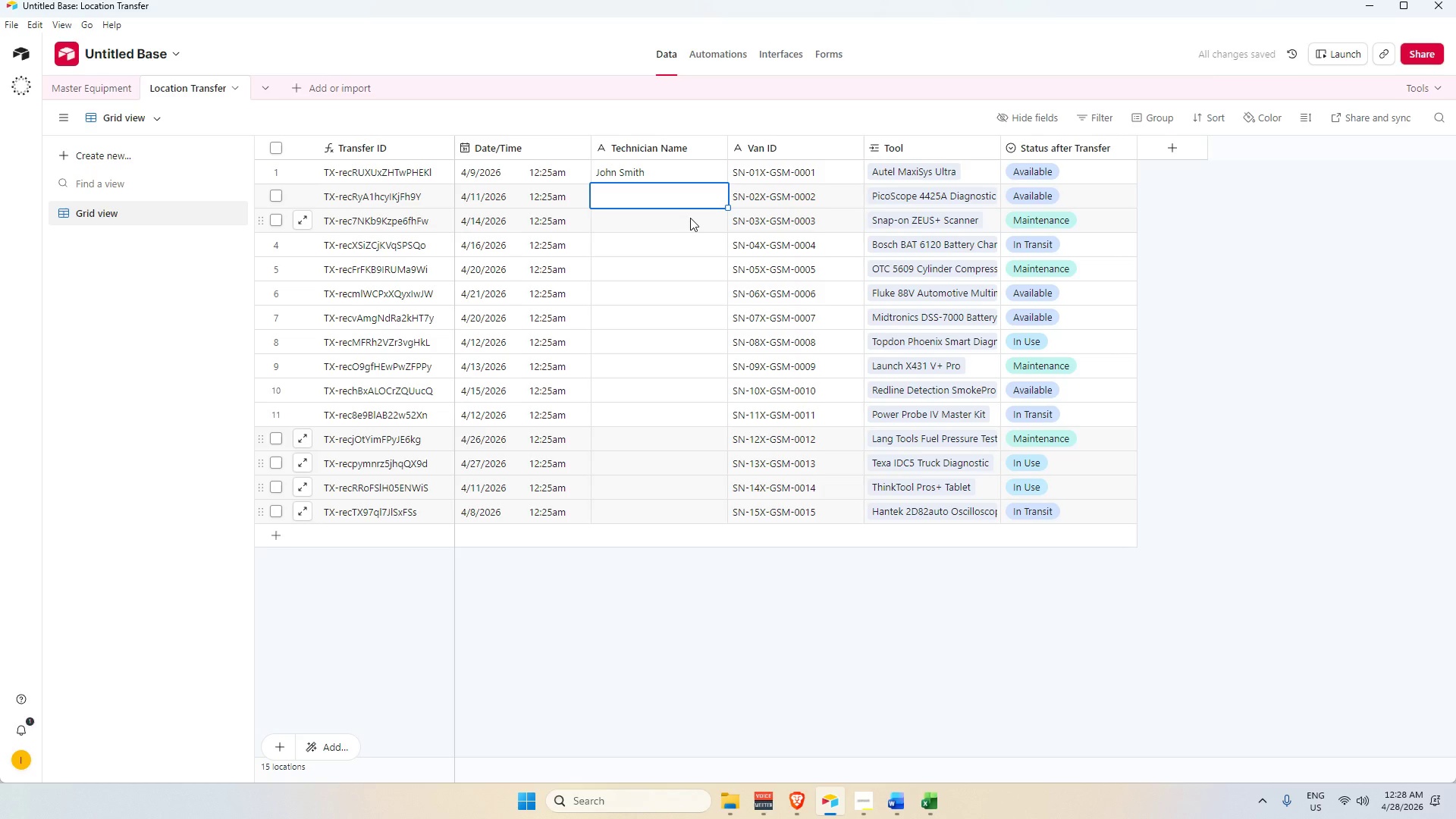 
wait(6.28)
 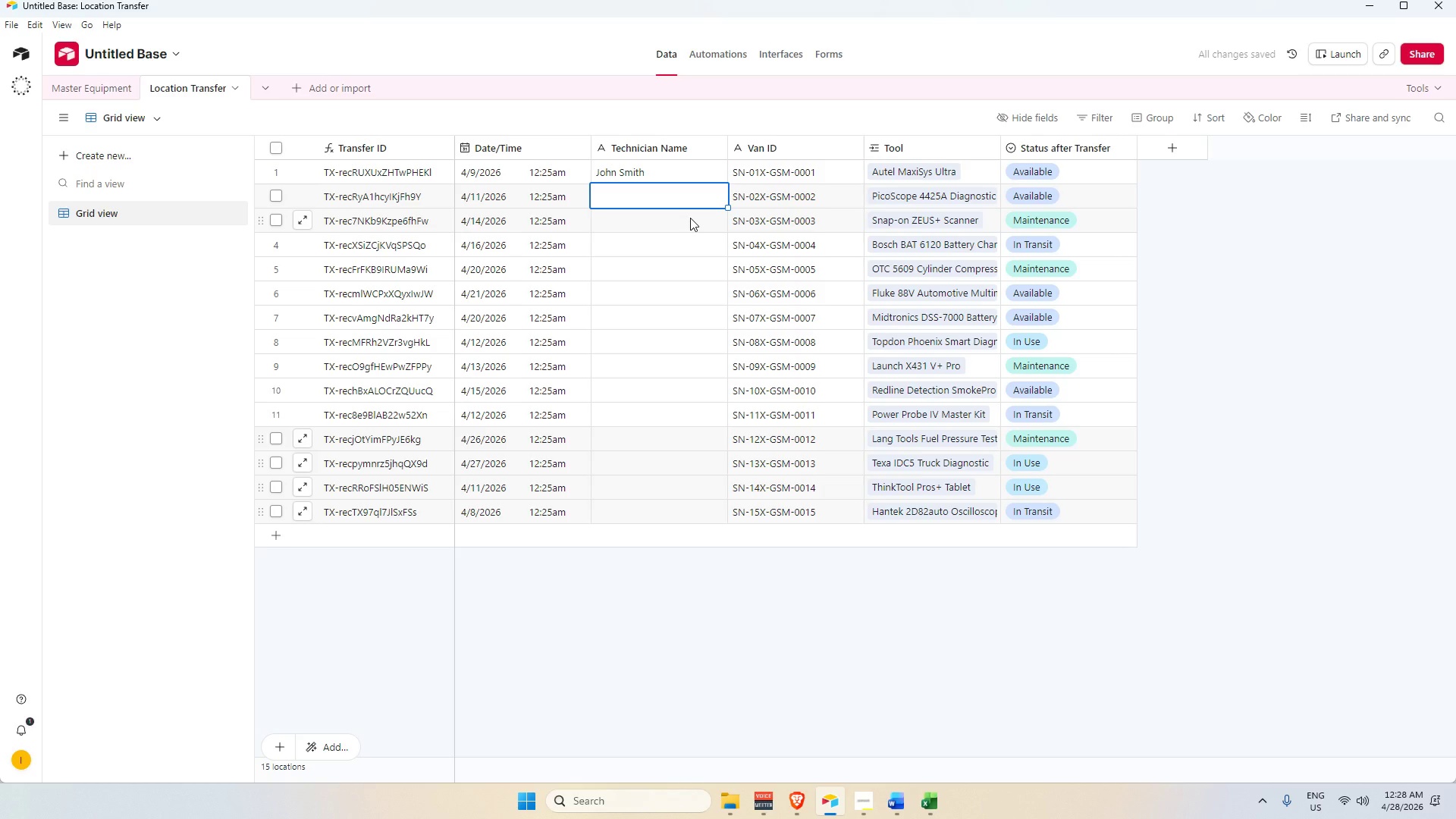 
type(A)
key(Backspace)
type(Carlos Ramirez)
 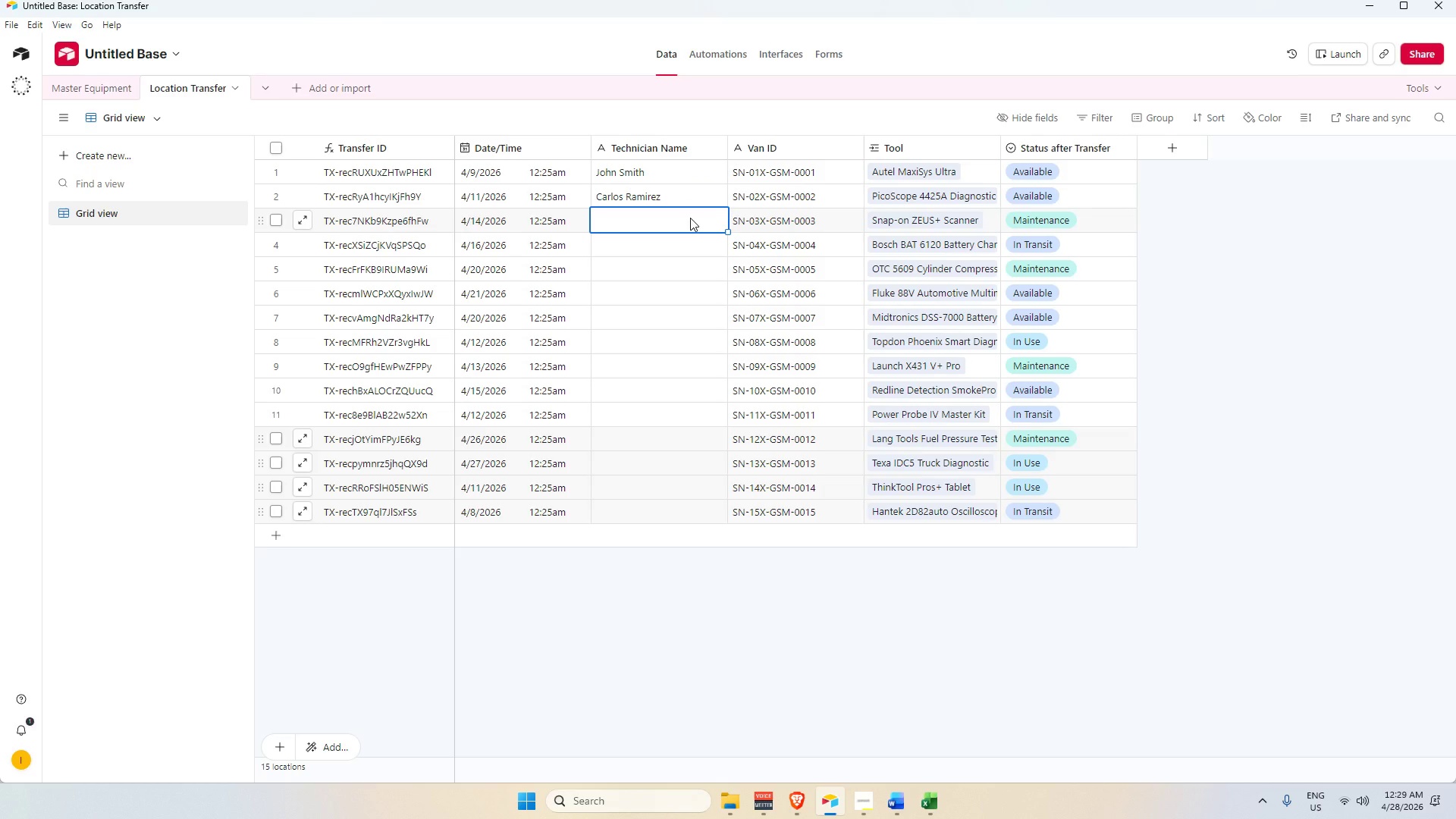 
 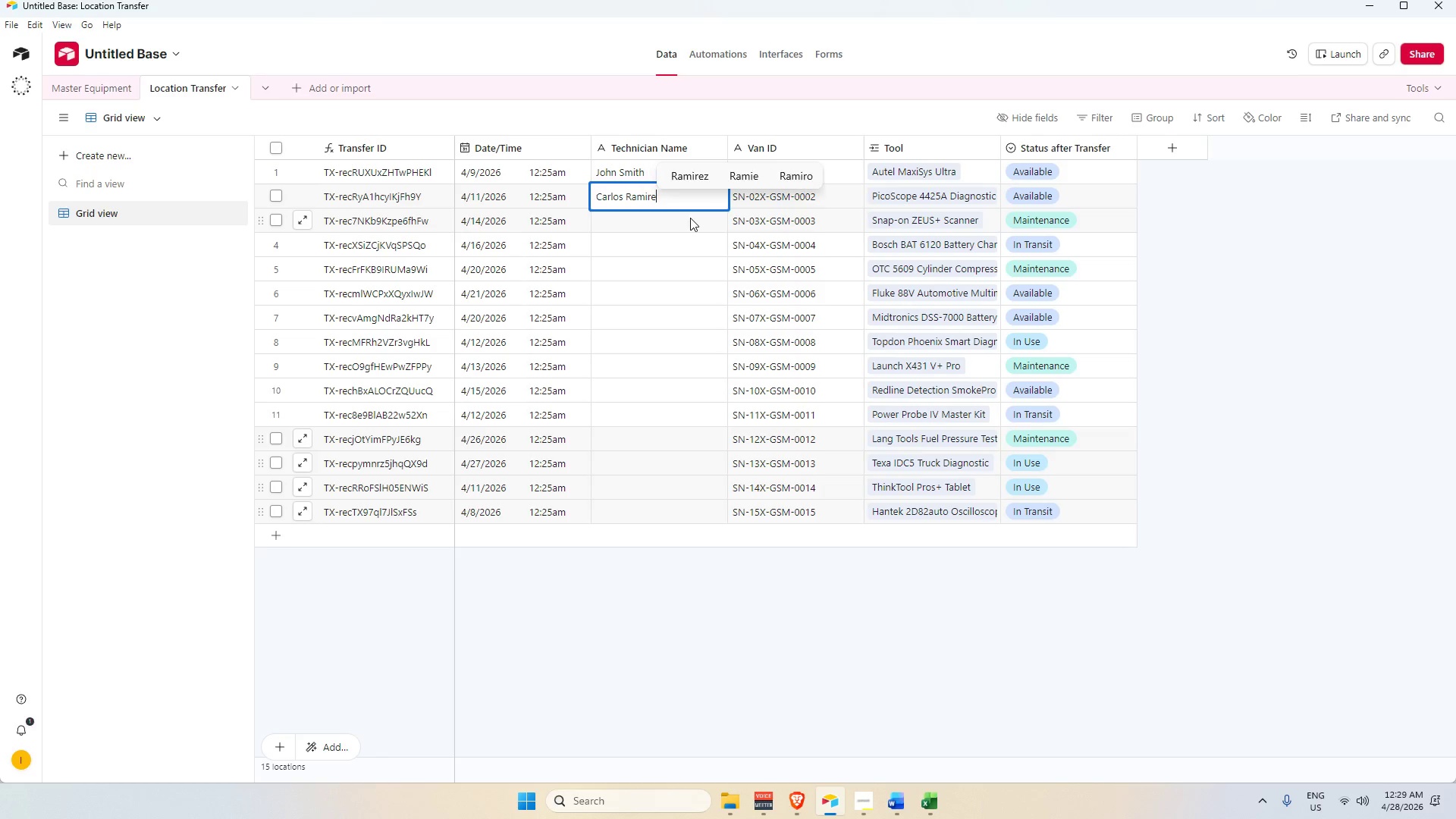 
key(Enter)
 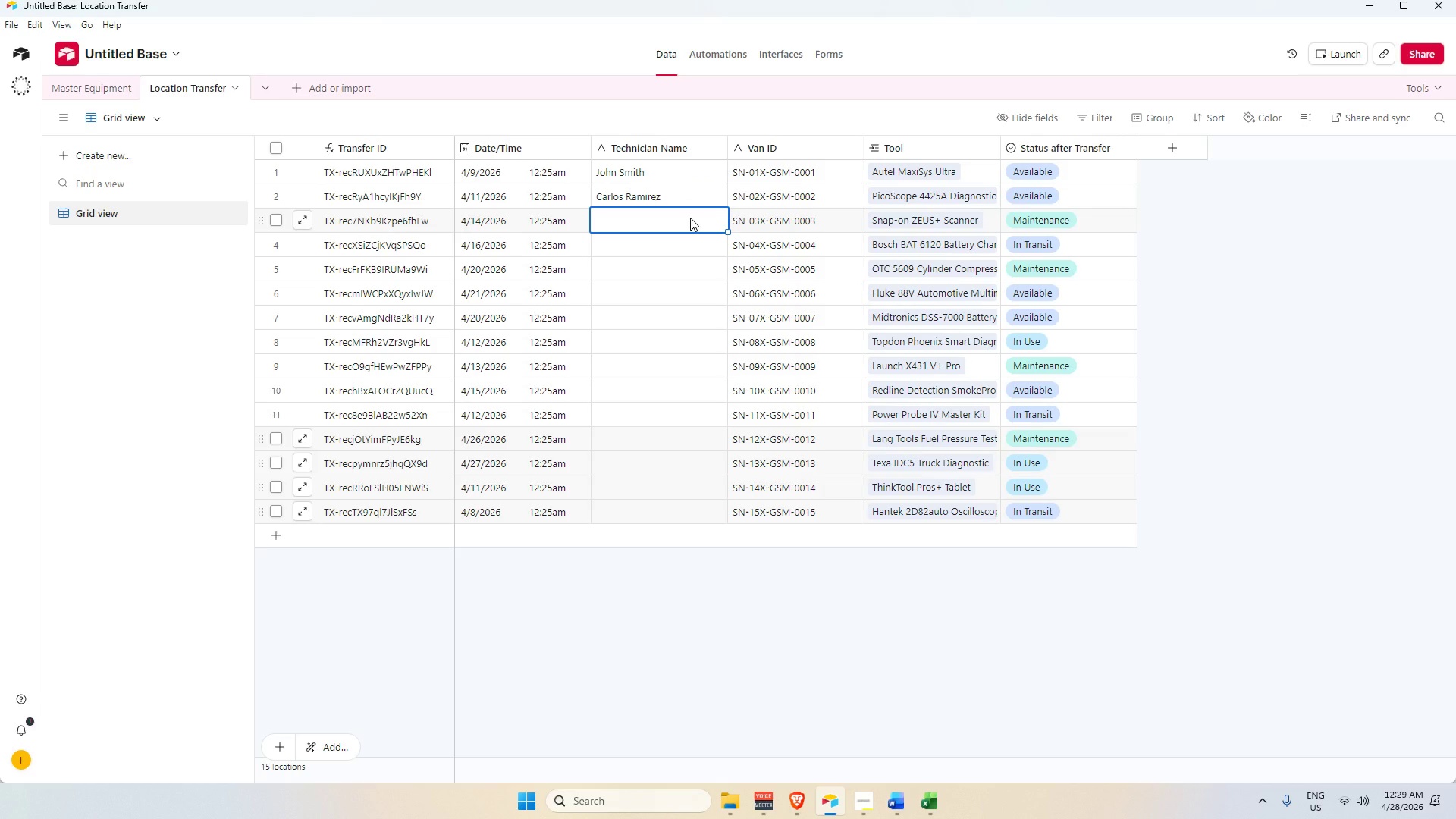 
type(John Mayham)
 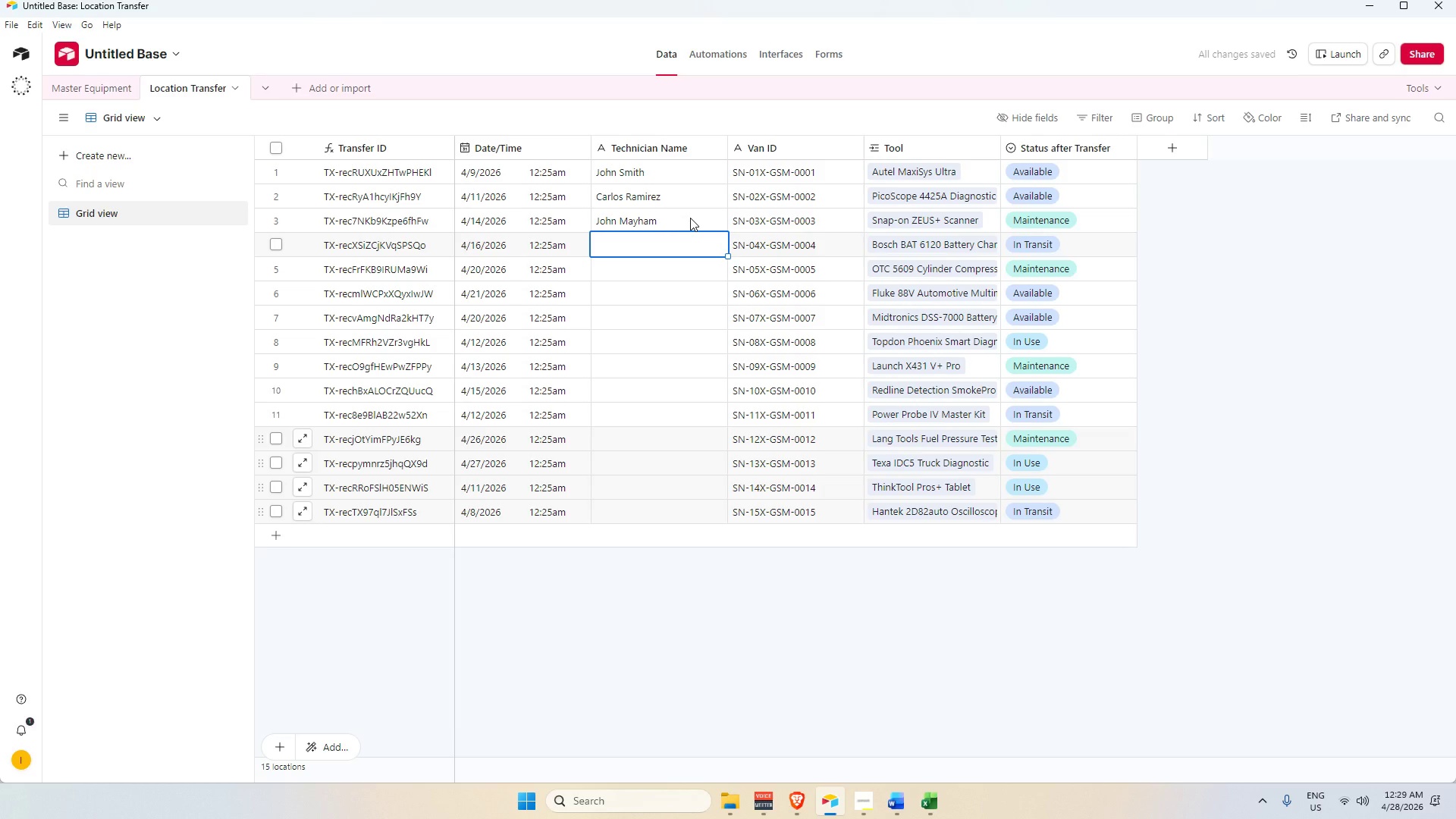 
 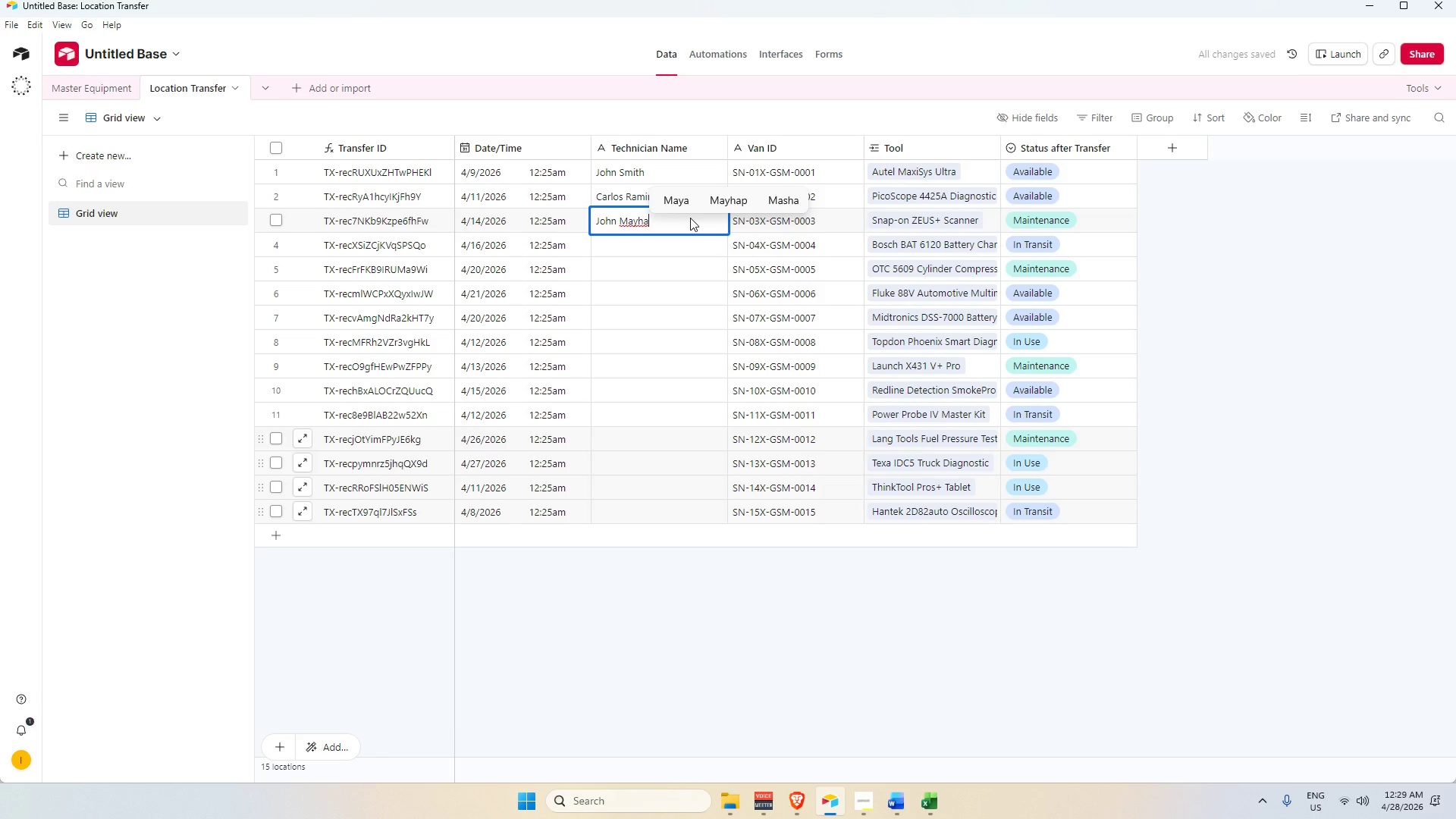 
key(Enter)
 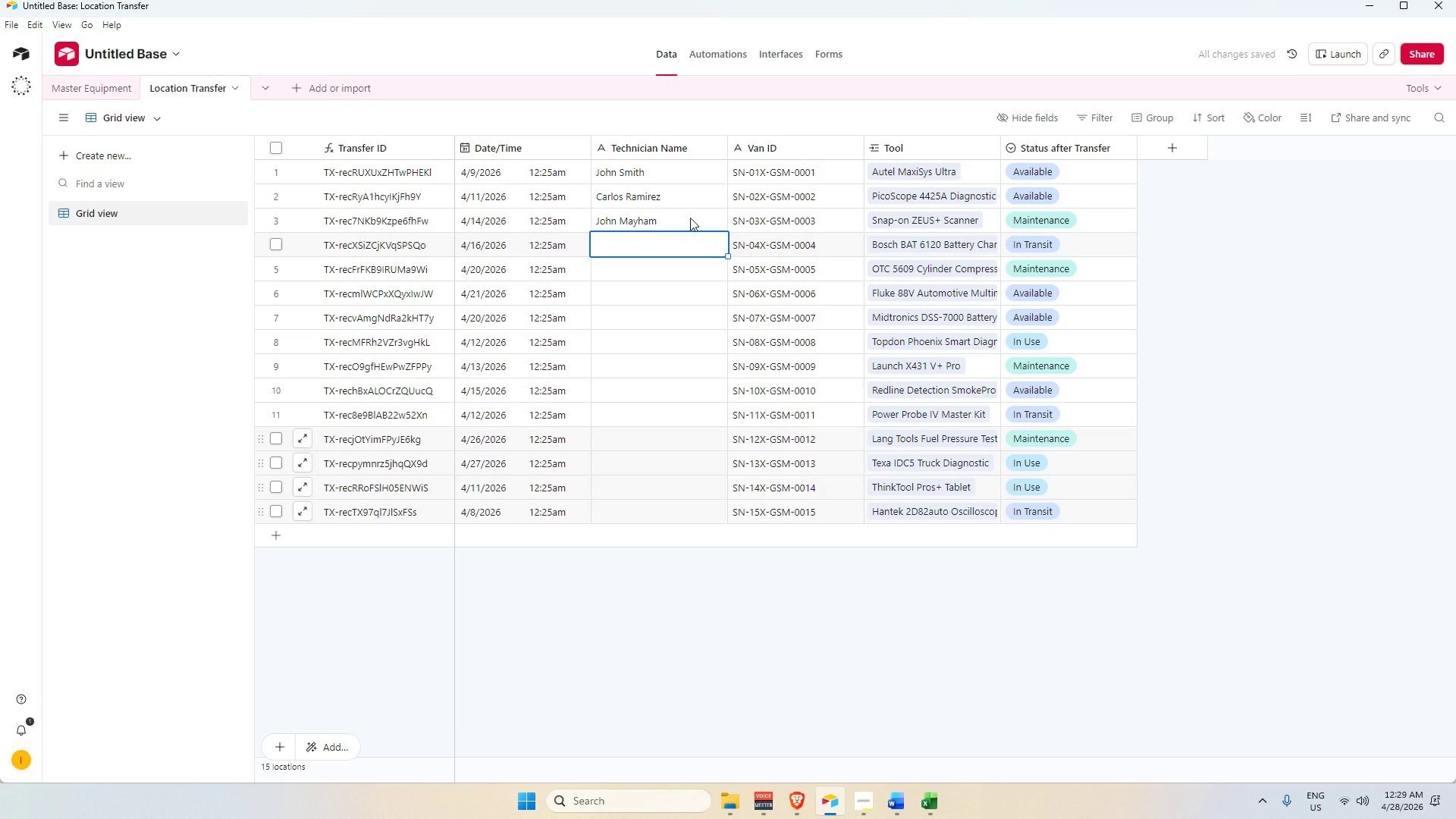 
type(Daryl Diz)
key(Backspace)
type(xon)
 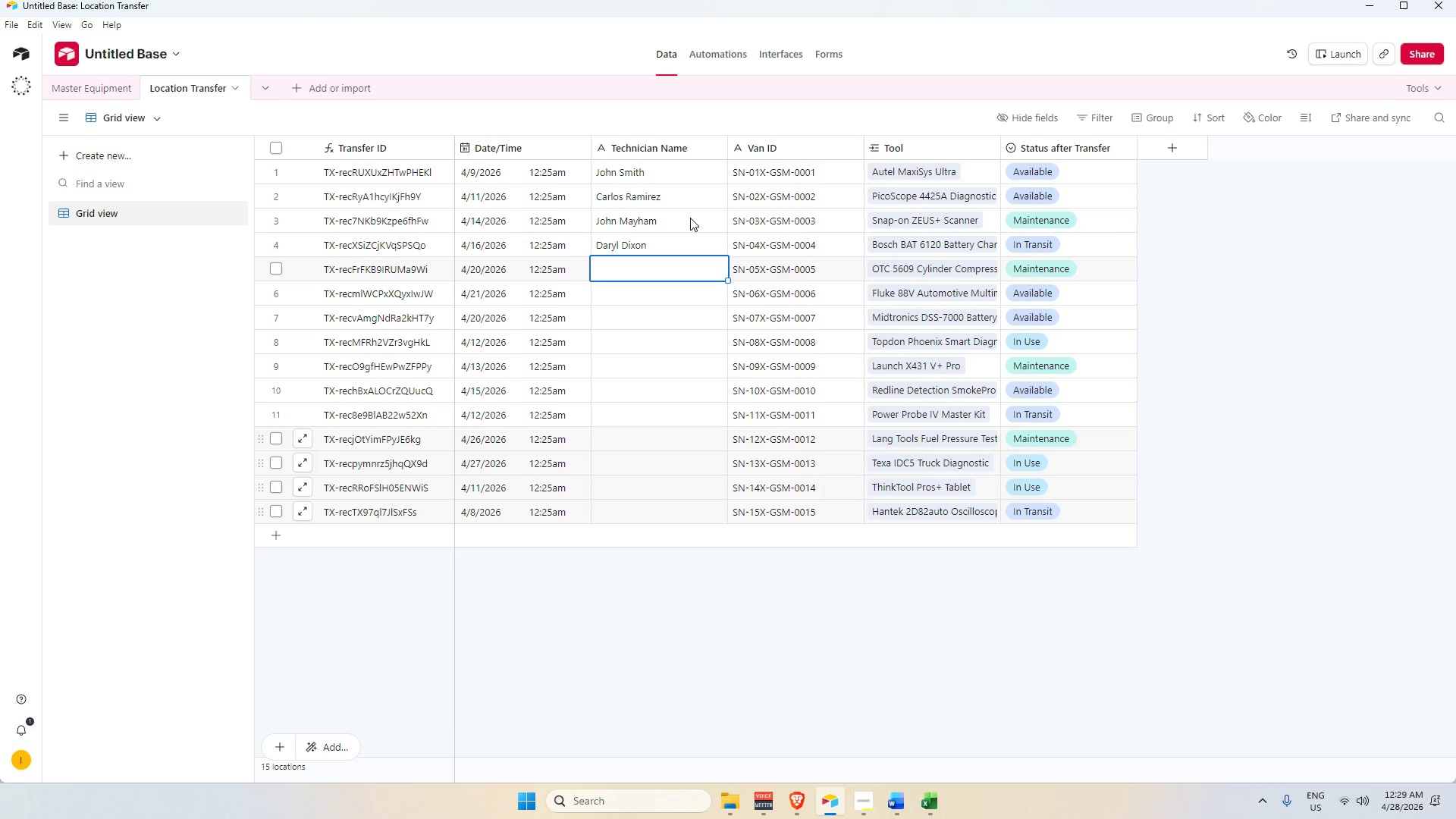 
 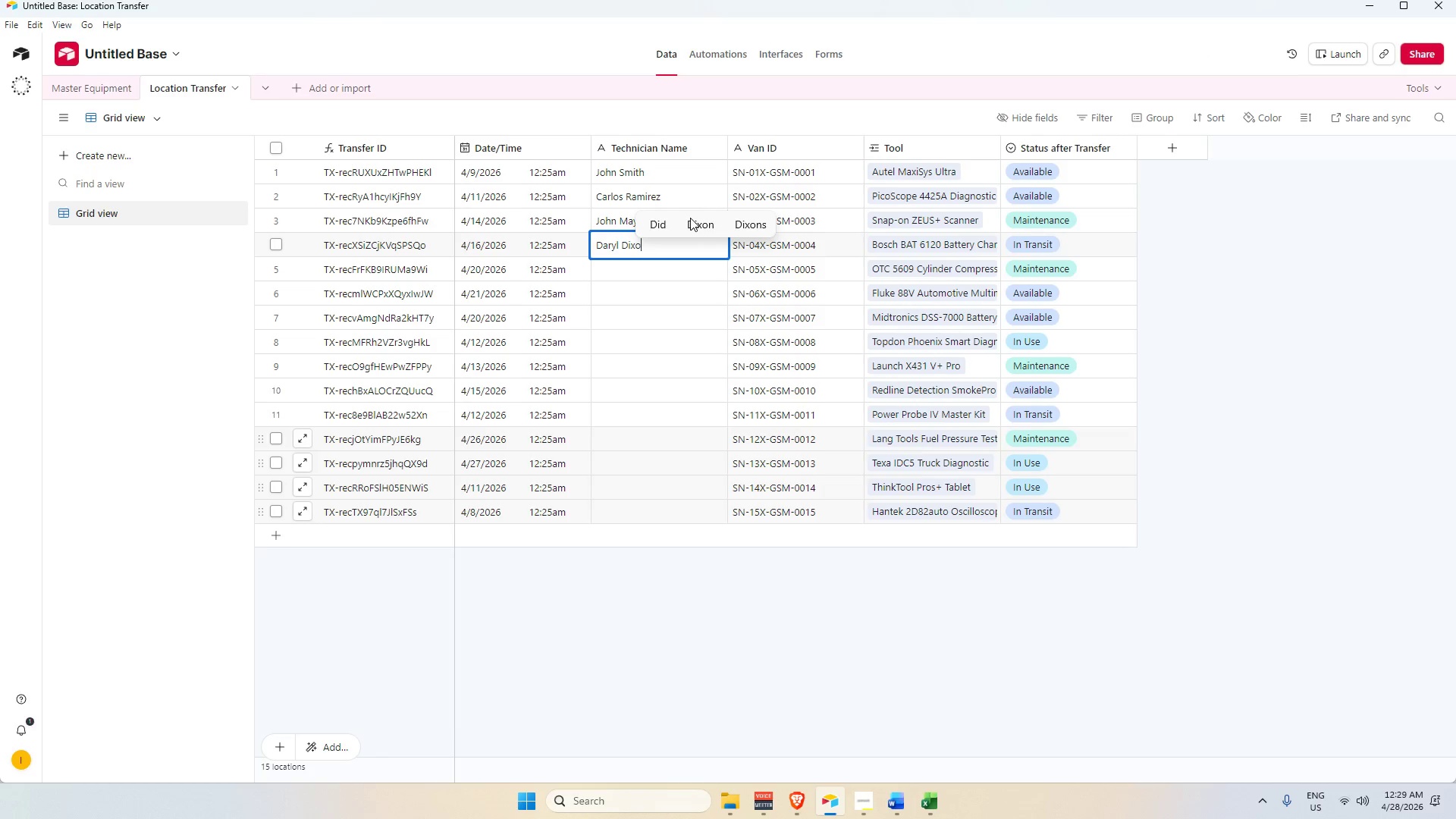 
key(Enter)
 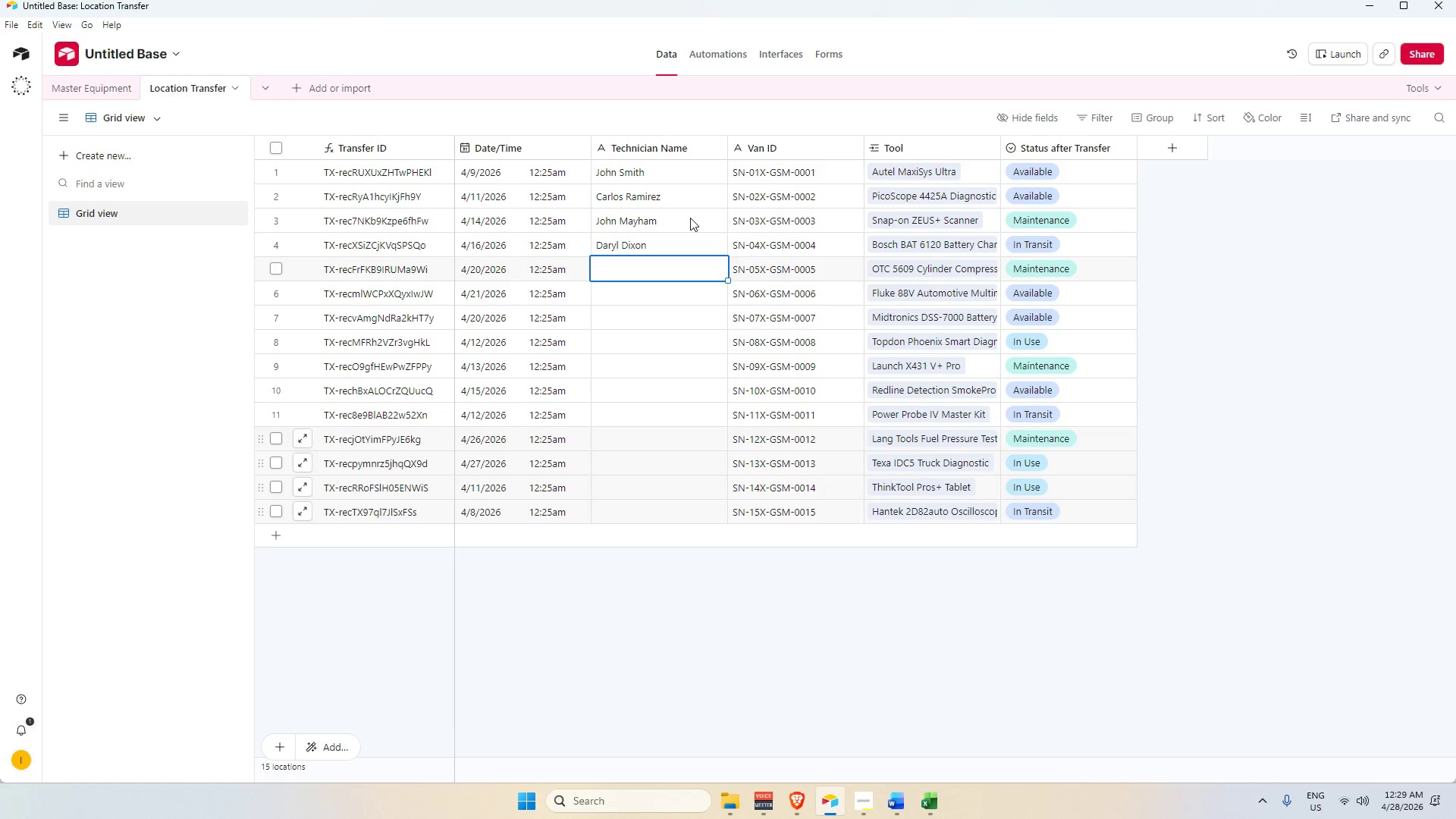 
type(Rick Junior)
 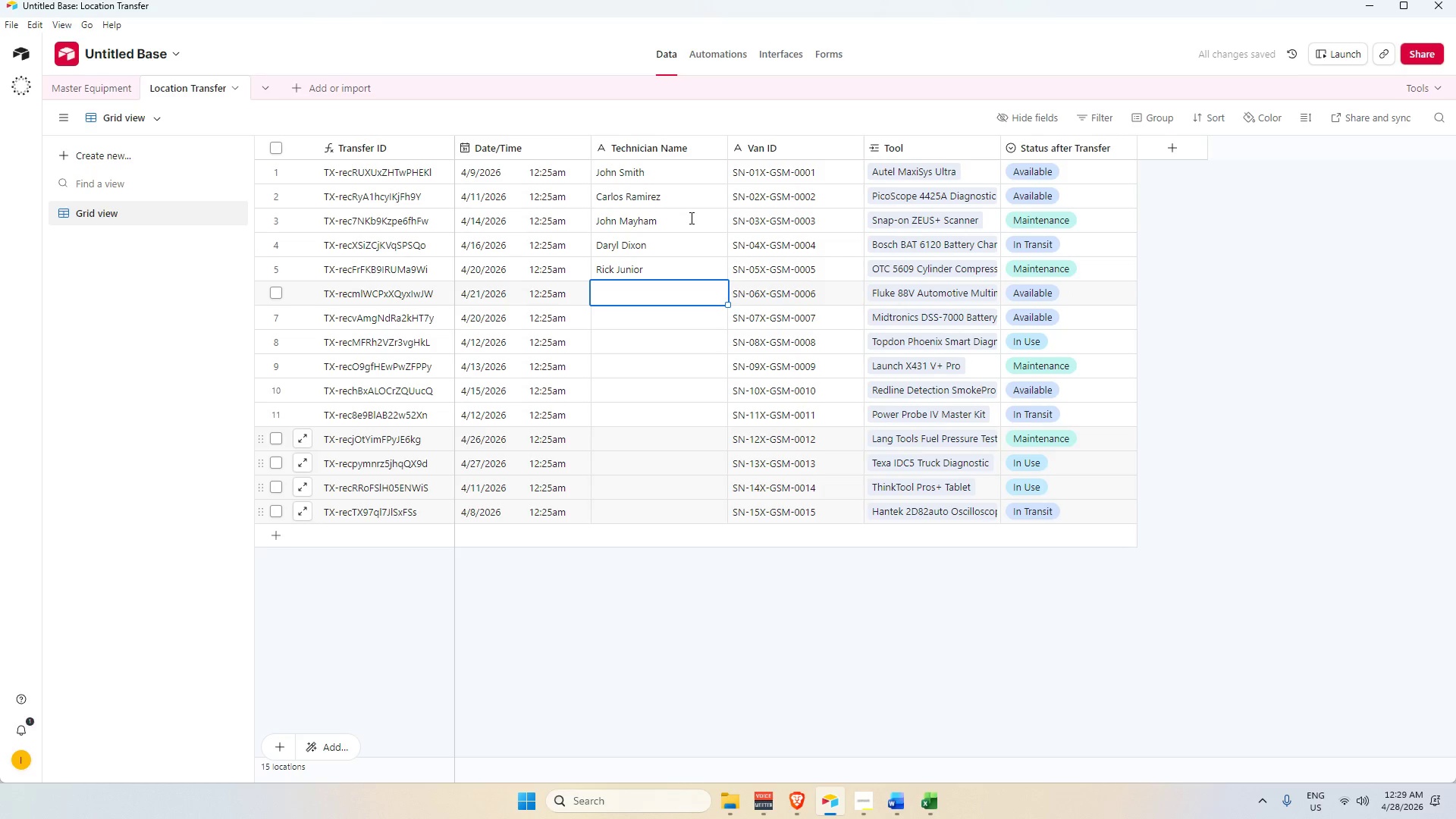 
 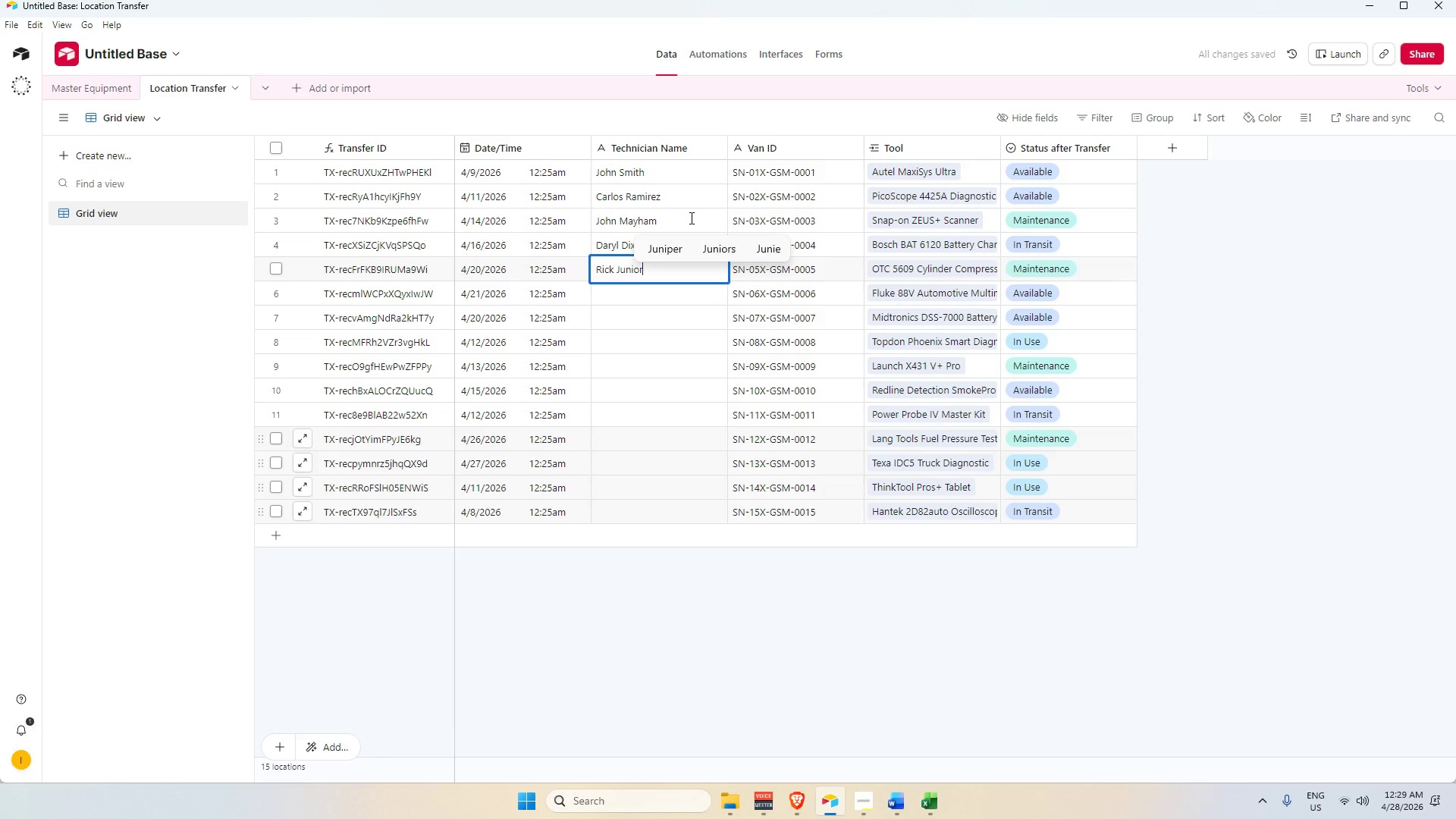 
key(Enter)
 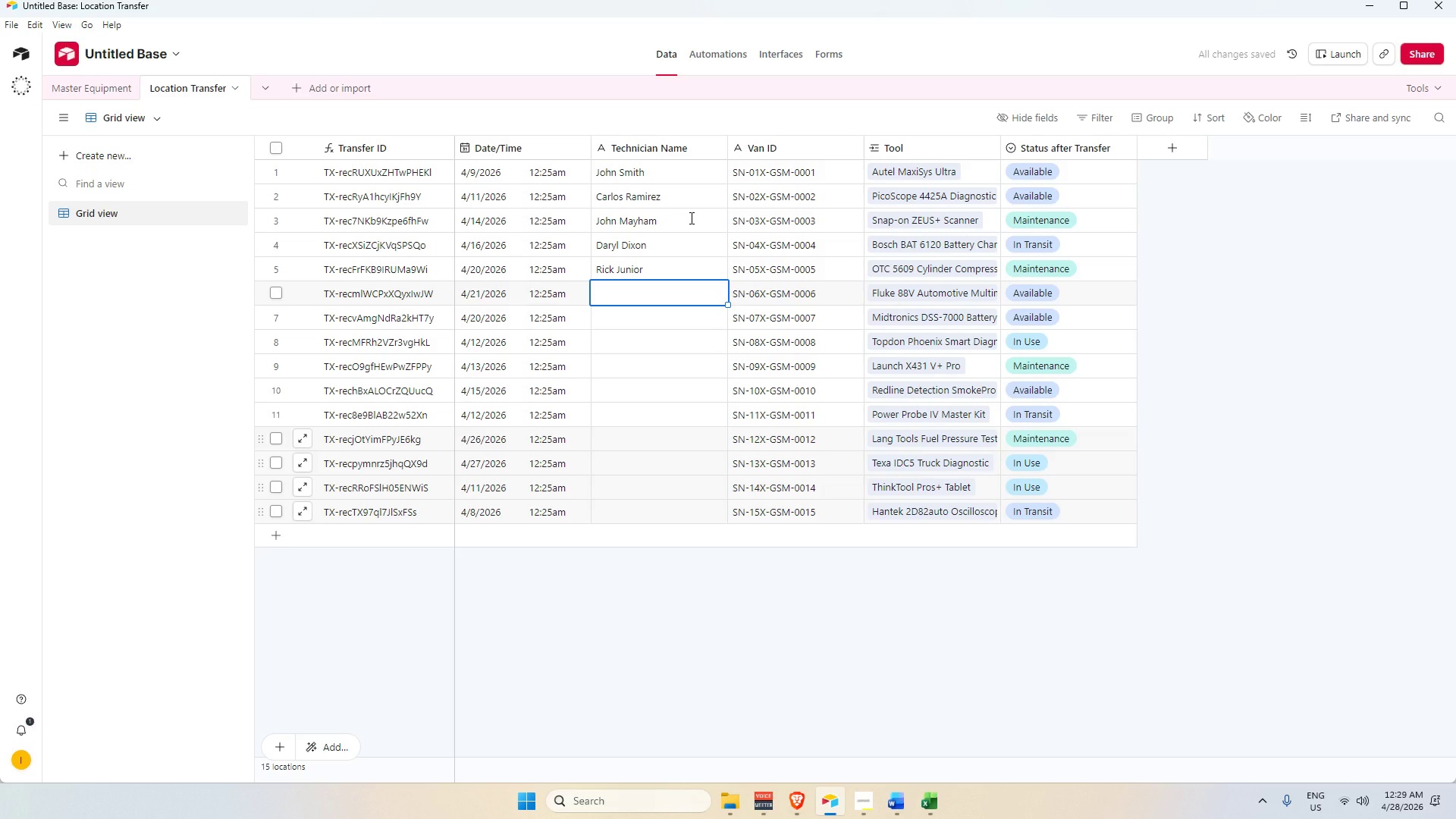 
type(Morgan Kan)
 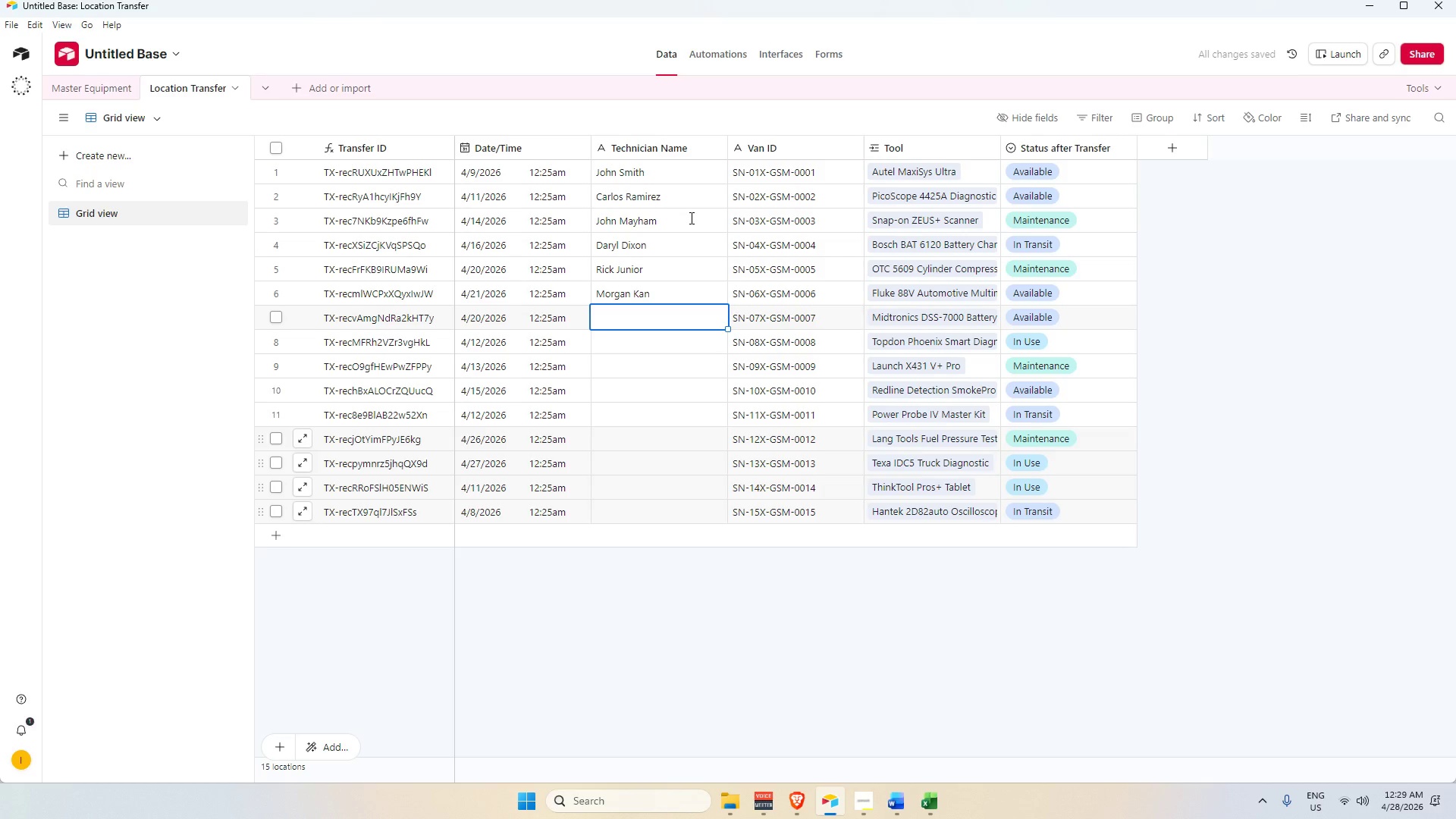 
 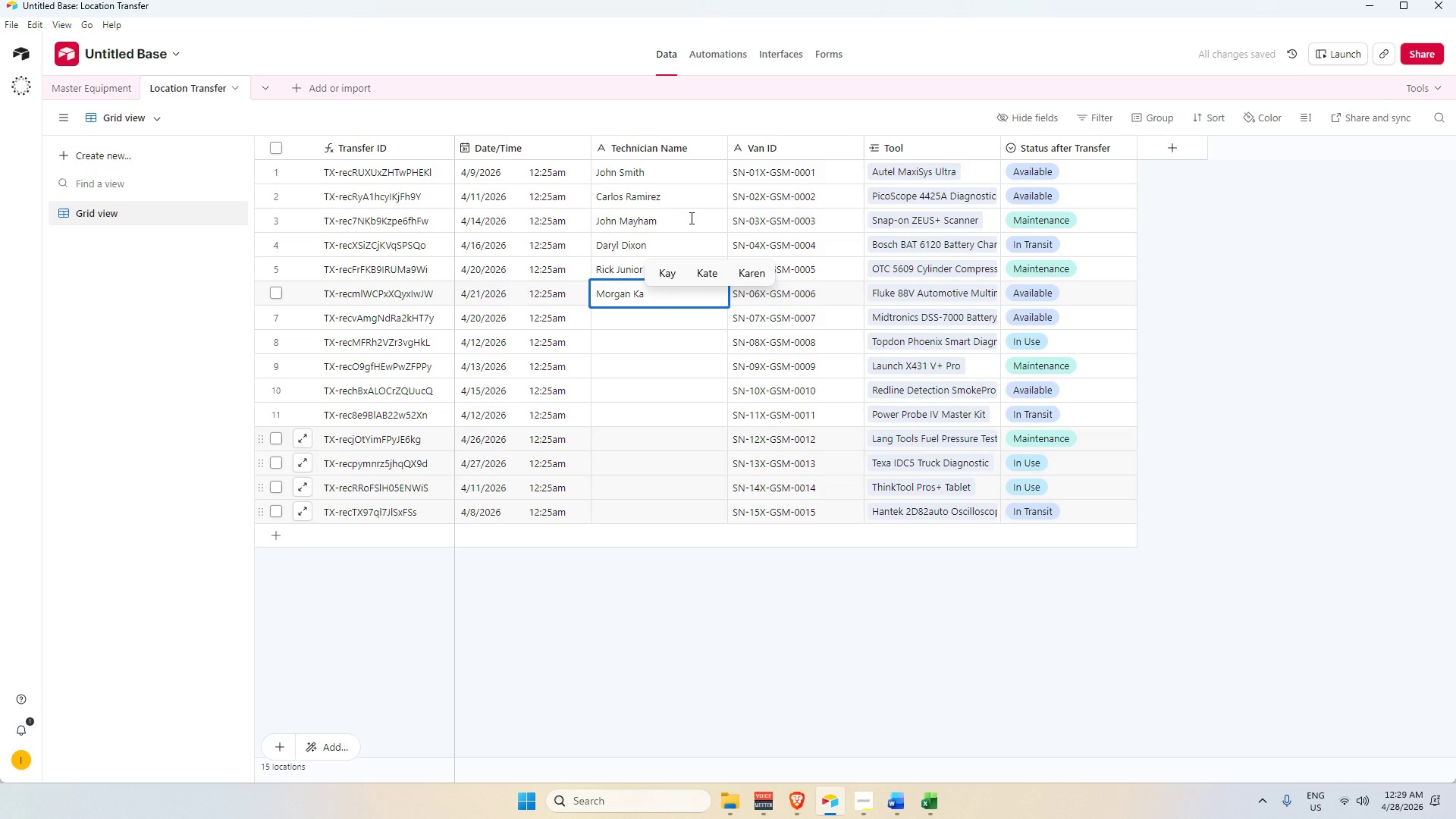 
key(Enter)
 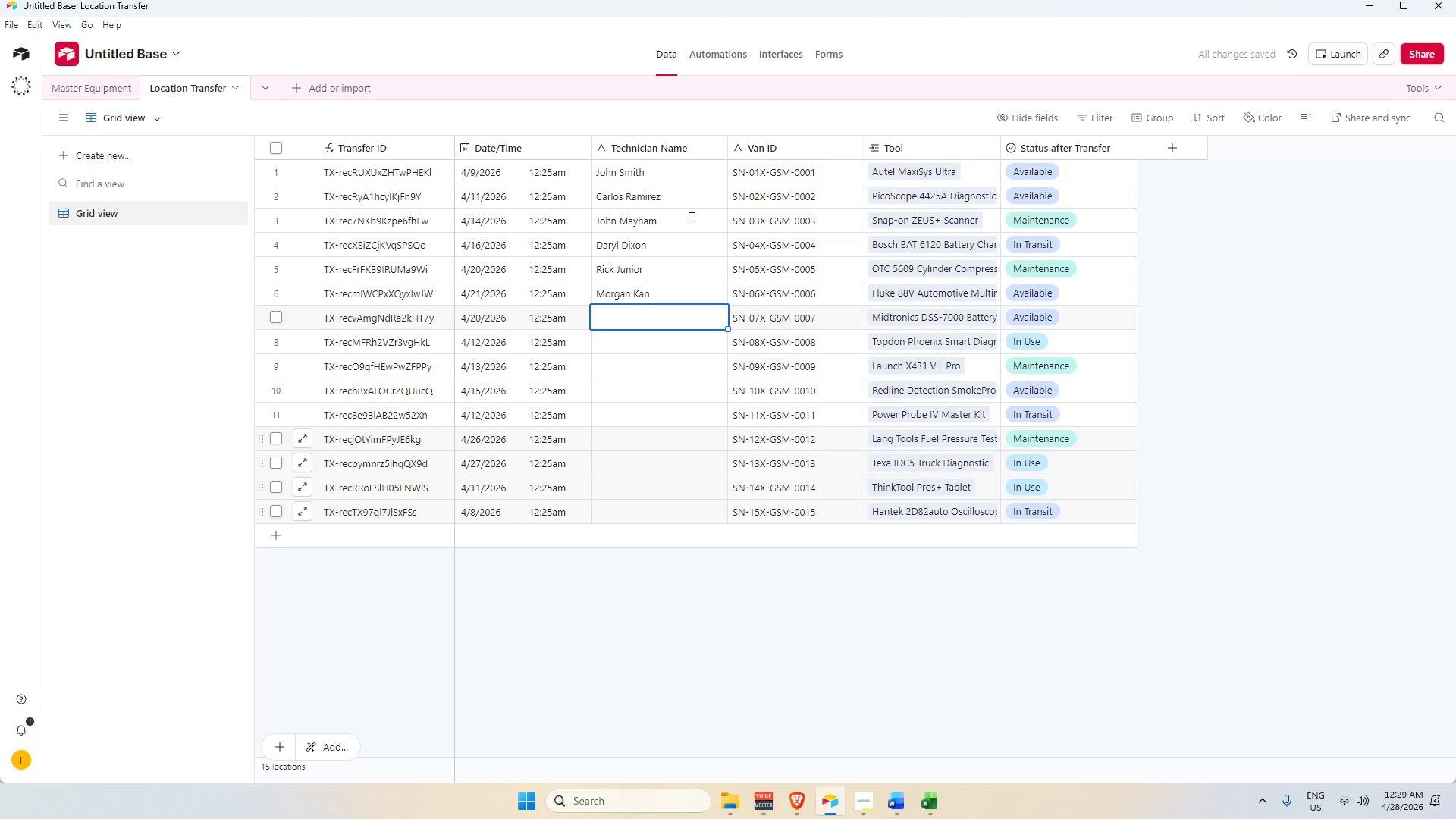 
hold_key(key=ShiftLeft, duration=5.33)
 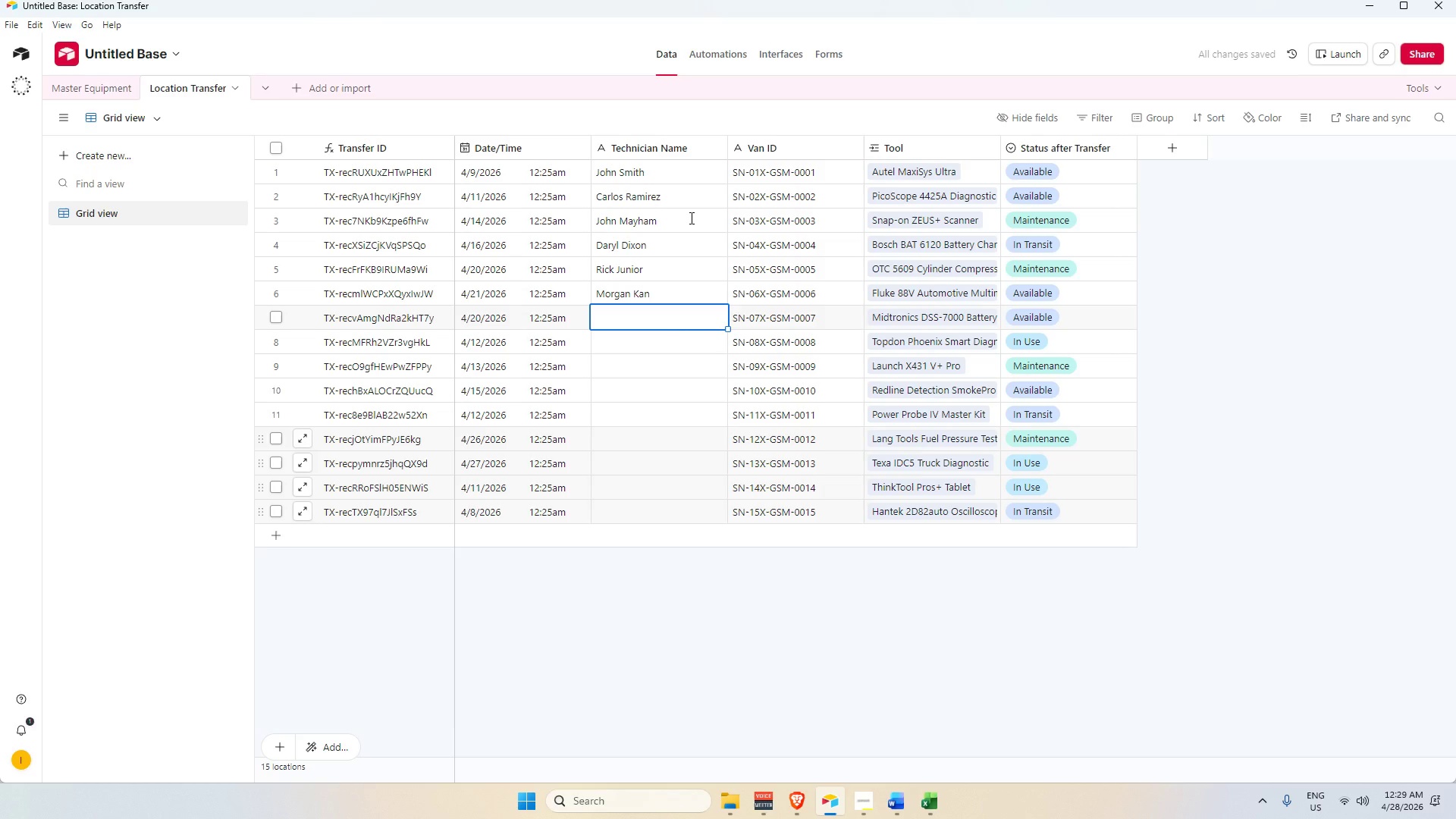 
key(Shift+C)
 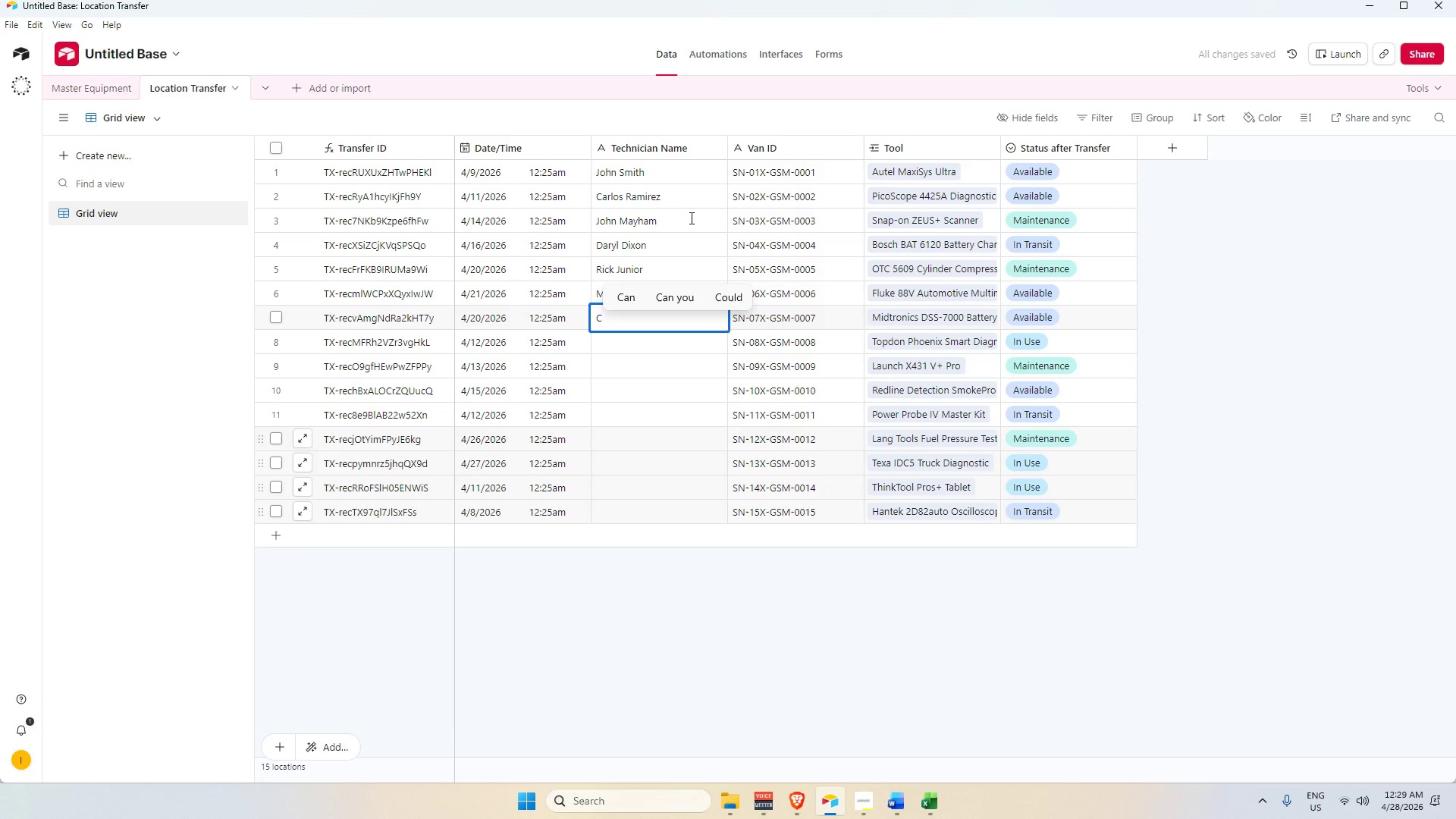 
key(Backspace)
type(Jamie Tan)
 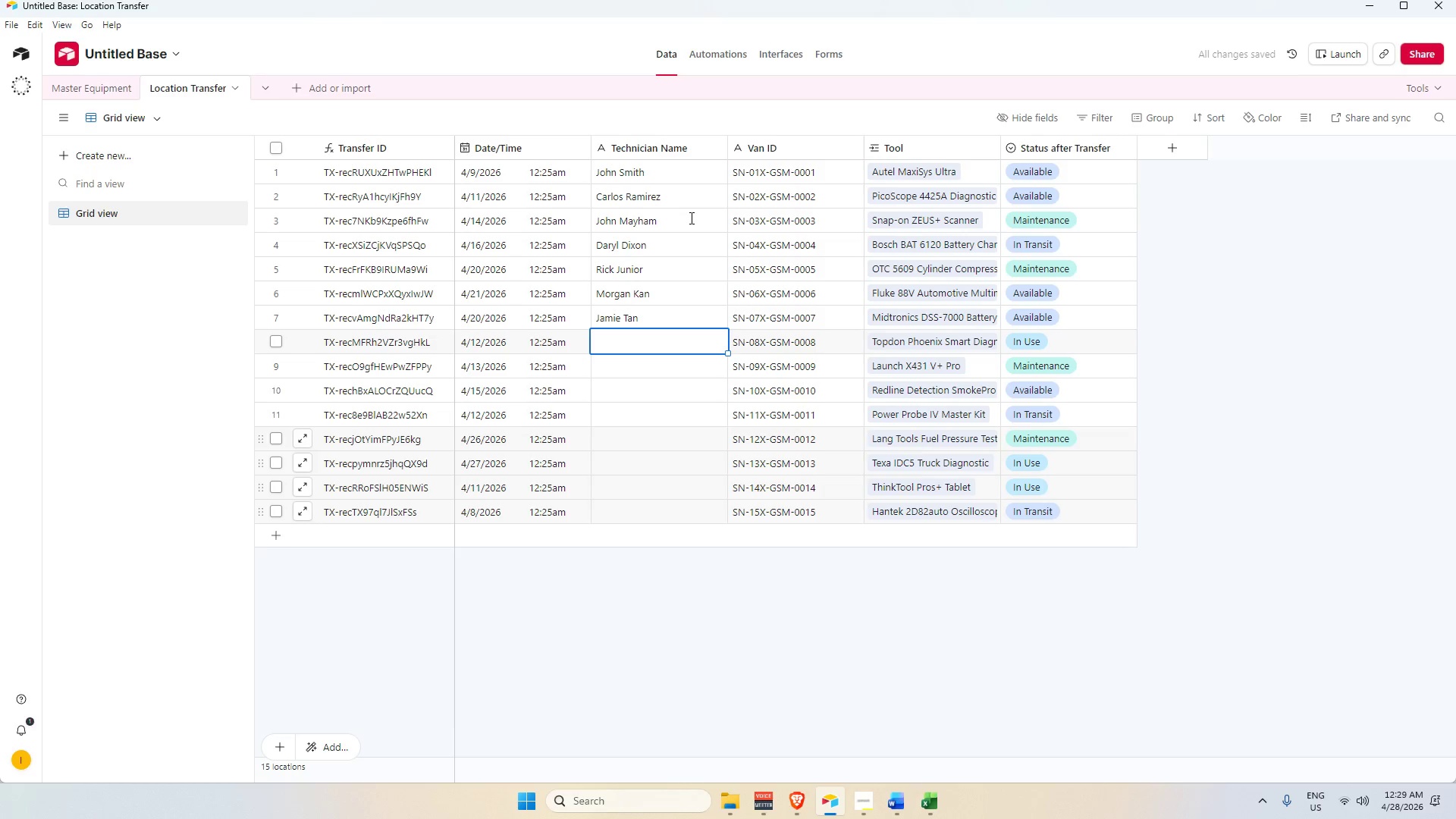 
 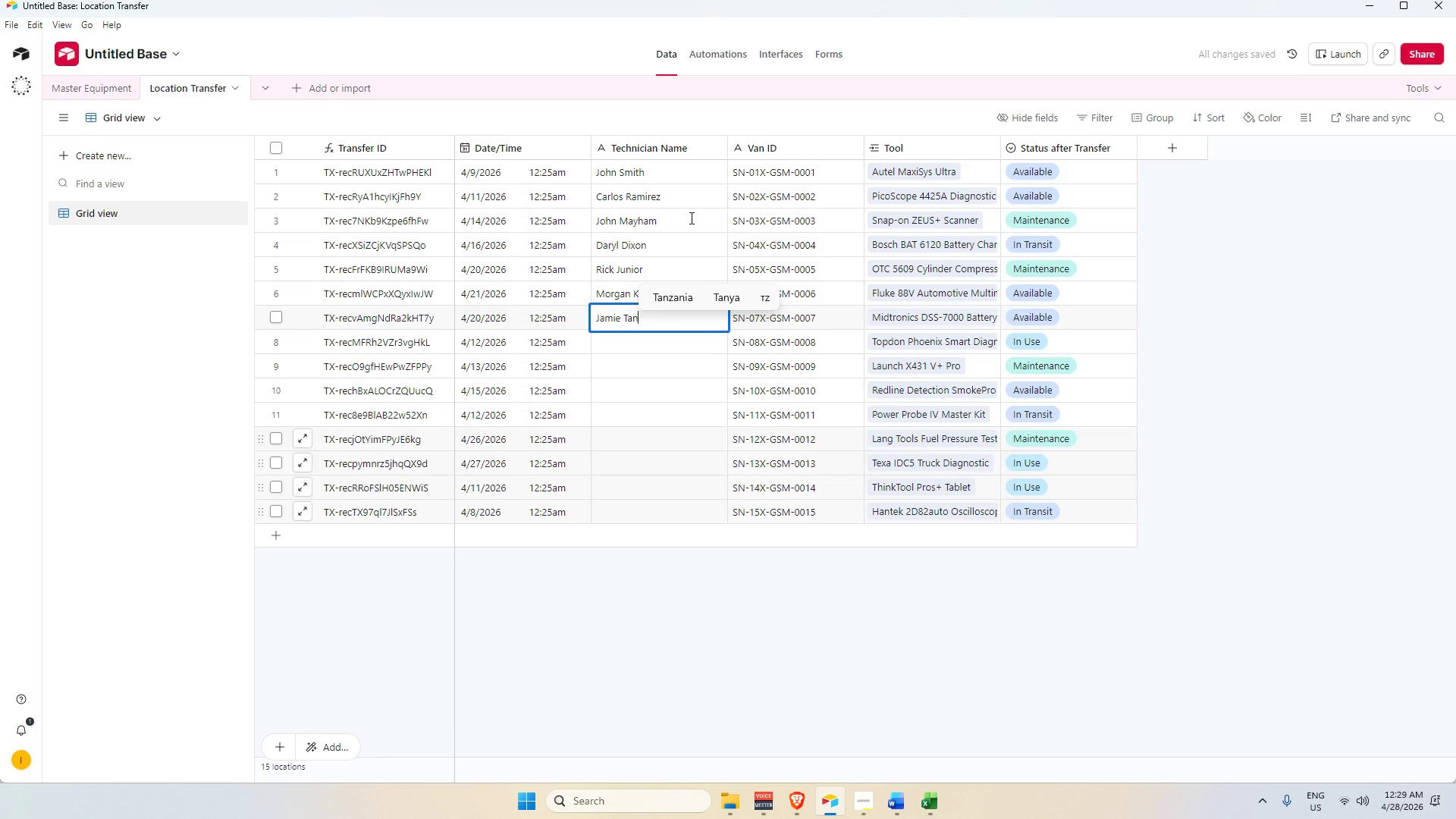 
key(Enter)
 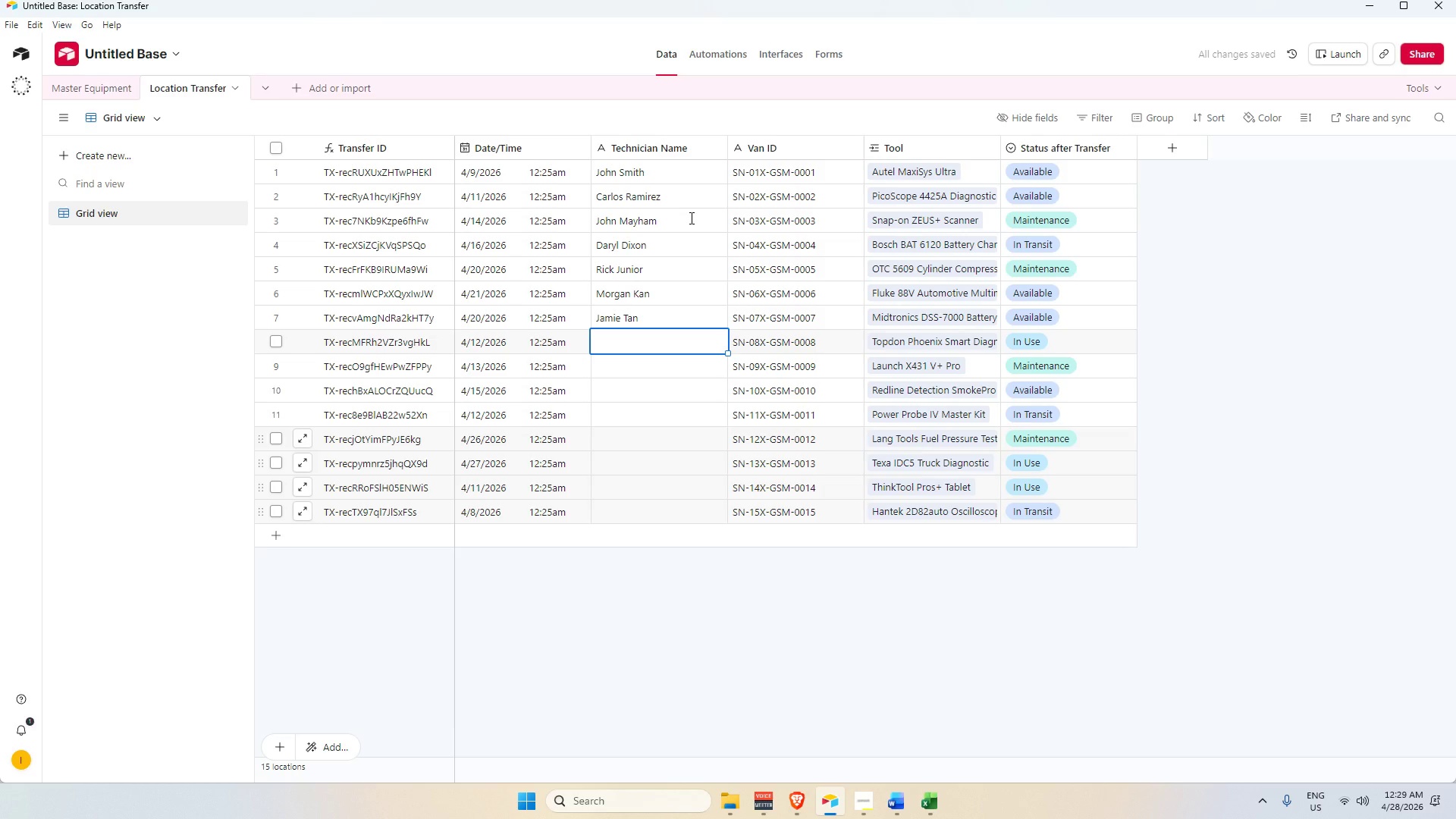 
type(Kelly Cl)
key(Backspace)
key(Backspace)
 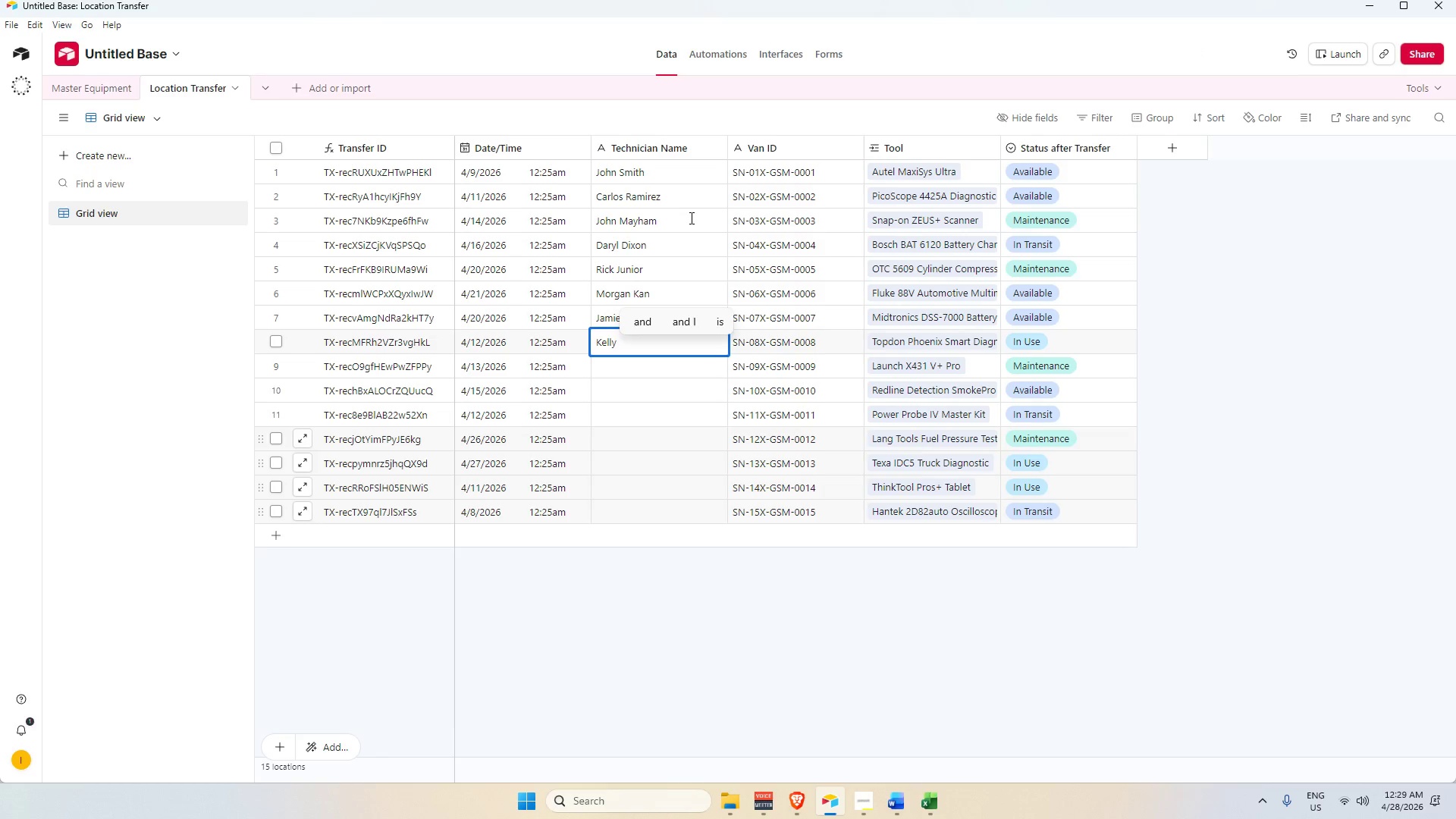 
wait(6.03)
 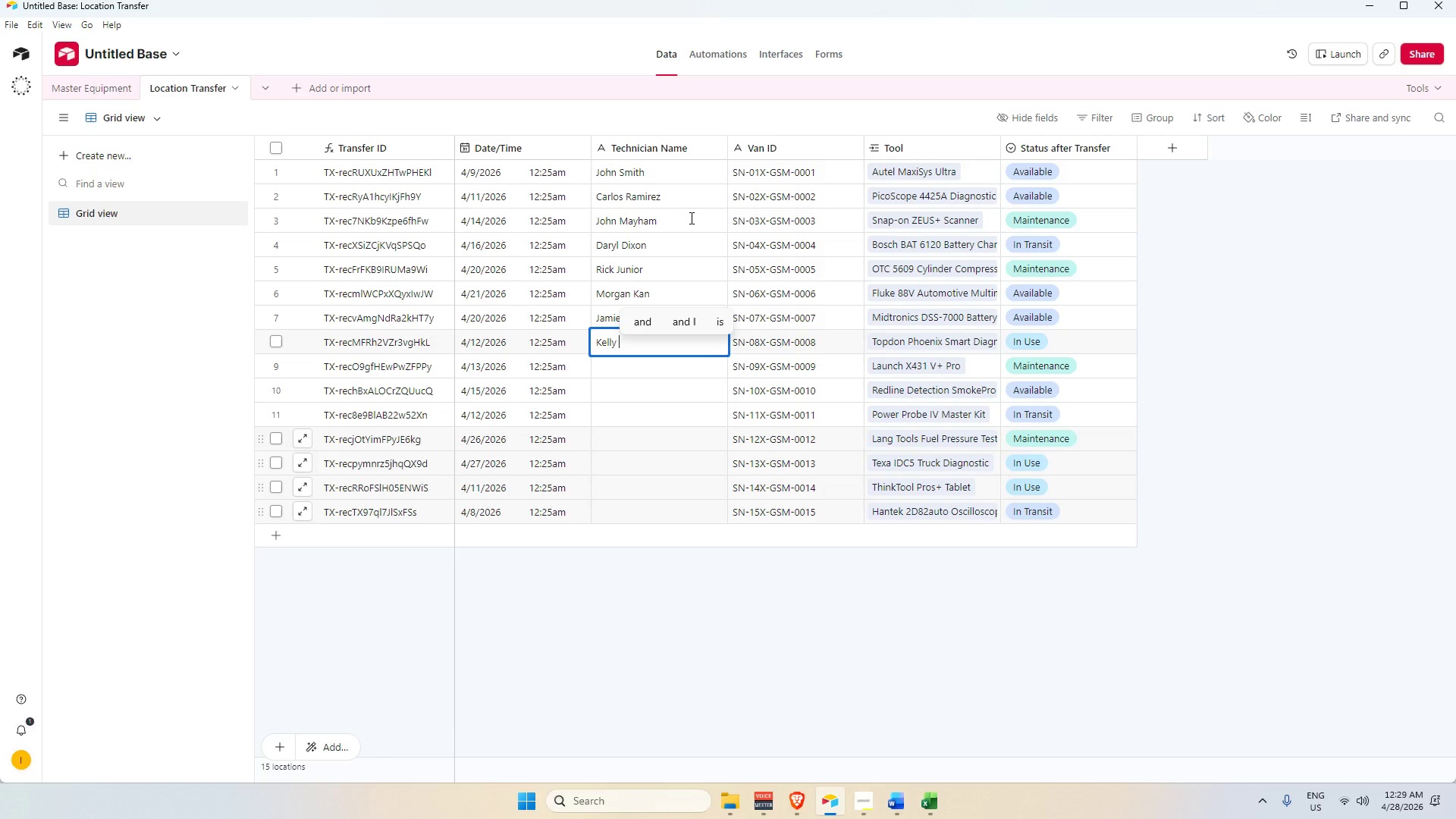 
type(Ford)
 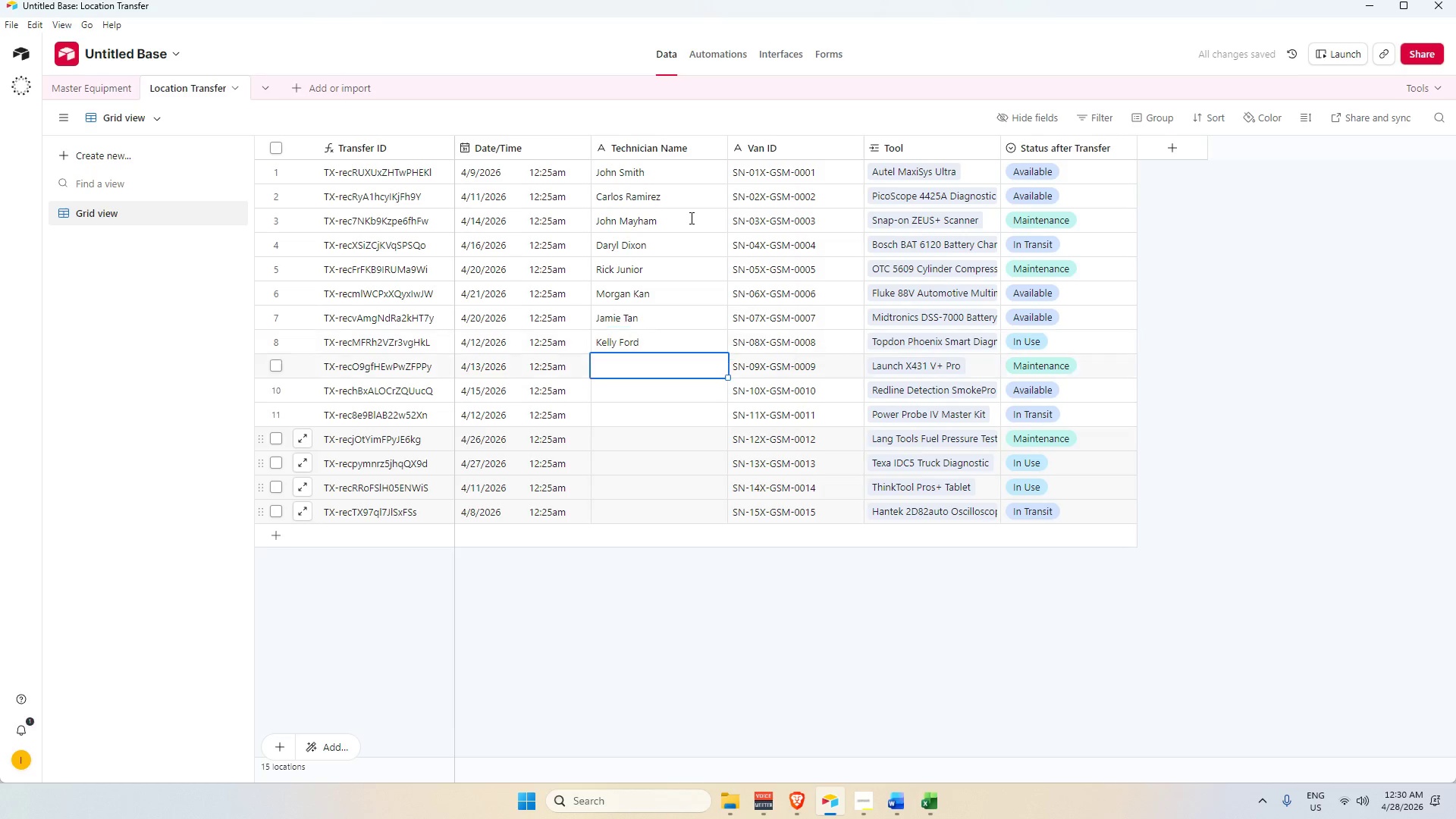 
key(Enter)
 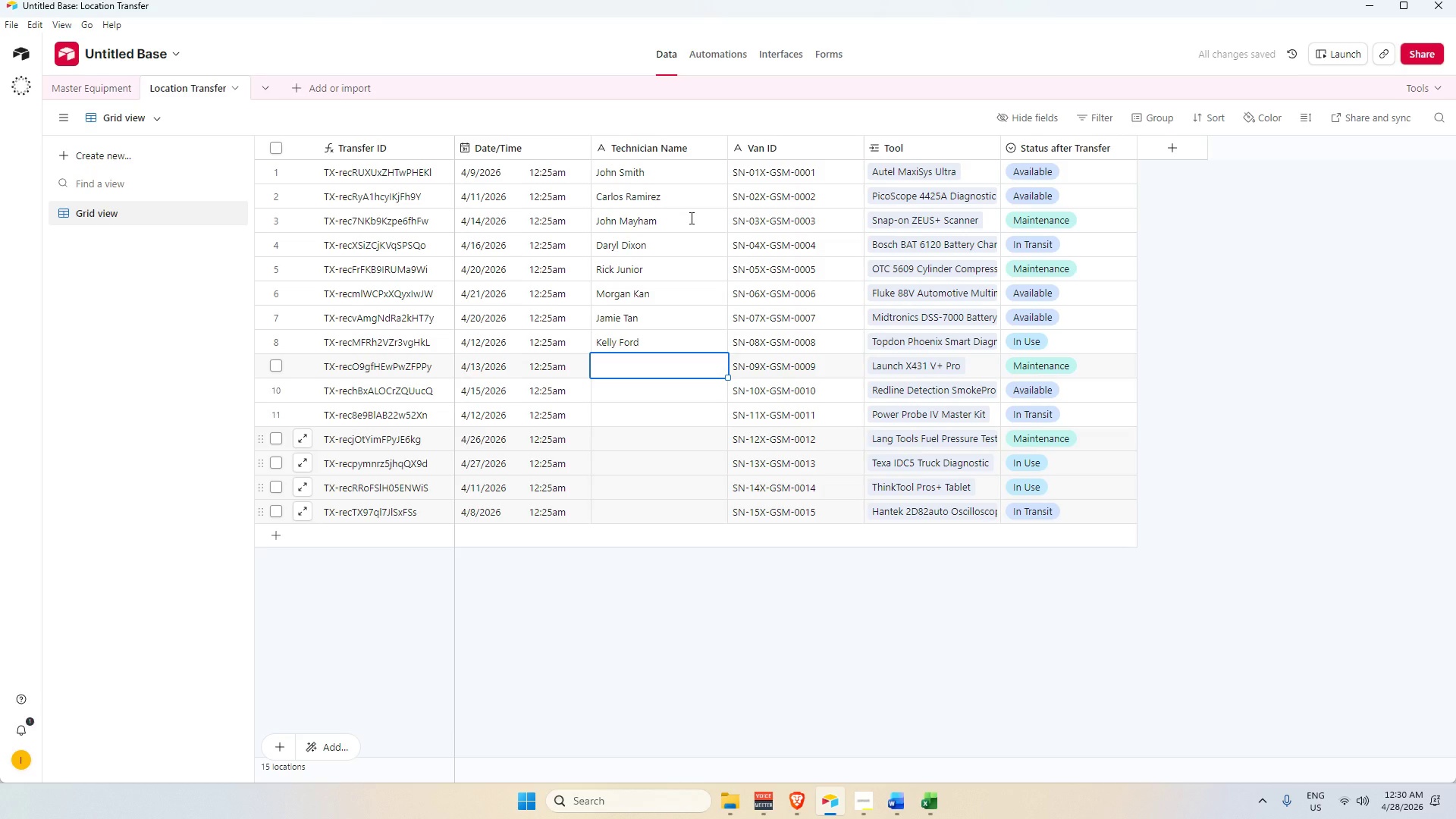 
type(Kate Cliff)
 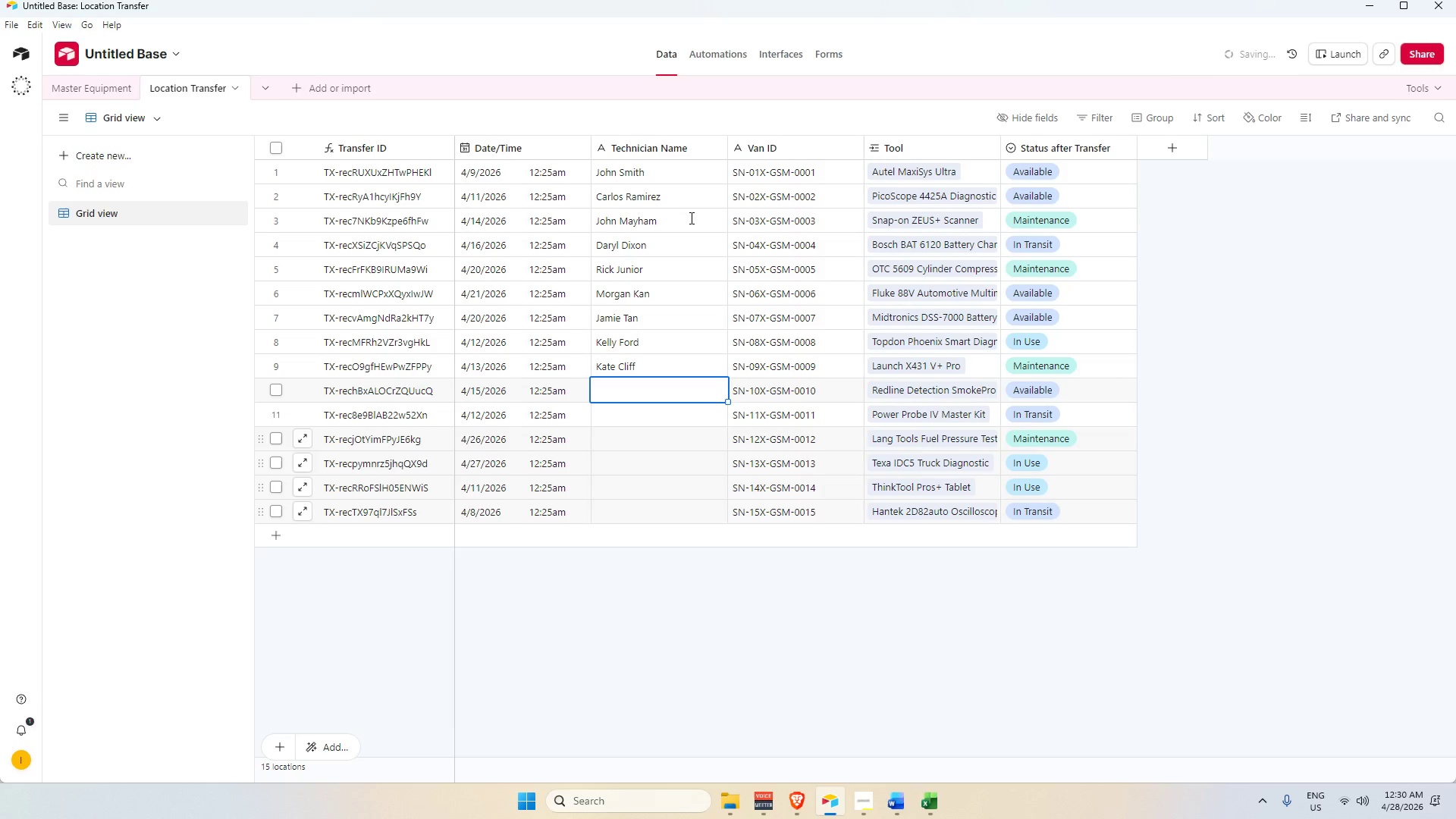 
 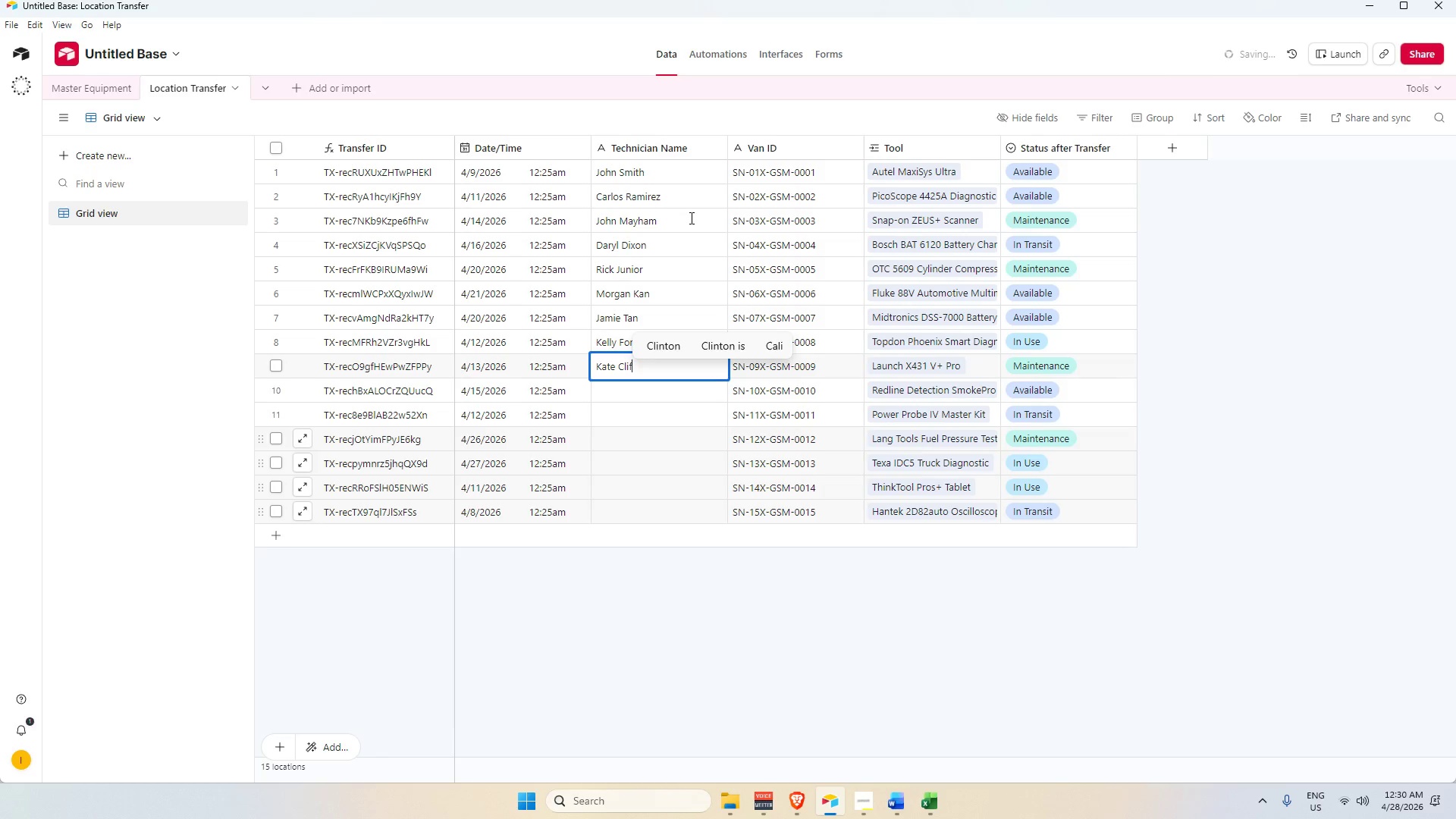 
key(Enter)
 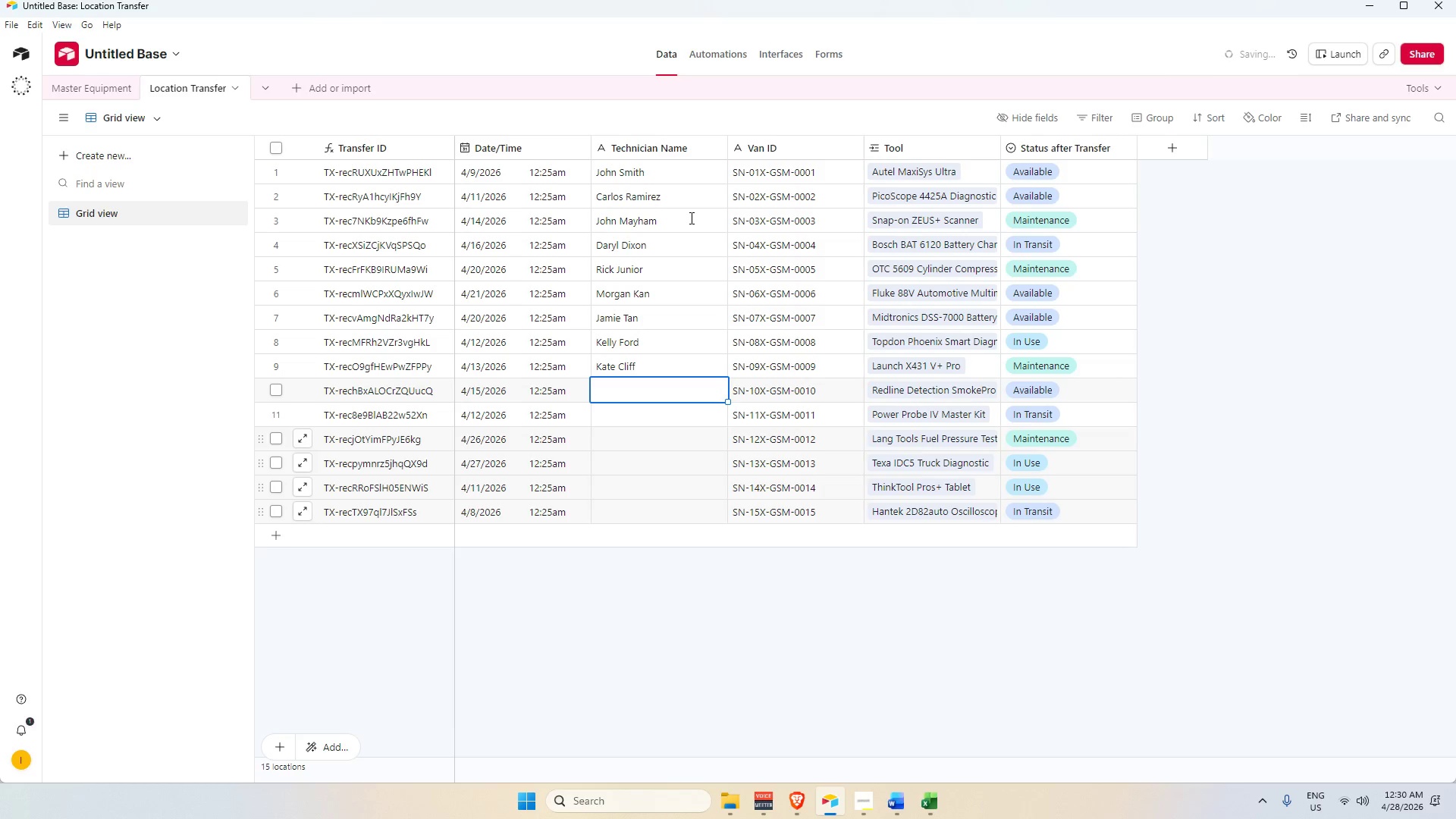 
type(Hannah )
key(Backspace)
key(Backspace)
type( Bayn)
 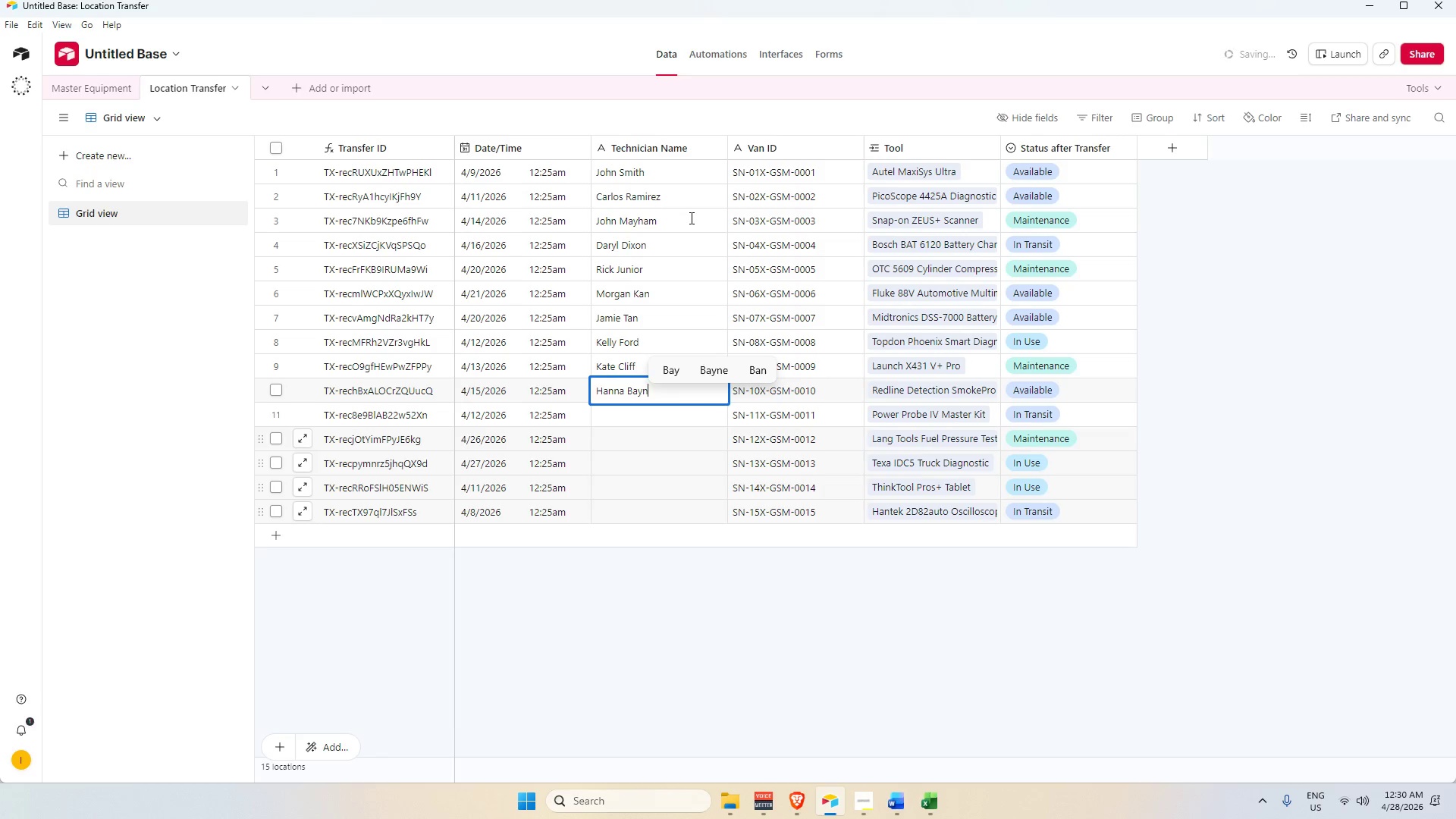 
key(Enter)
 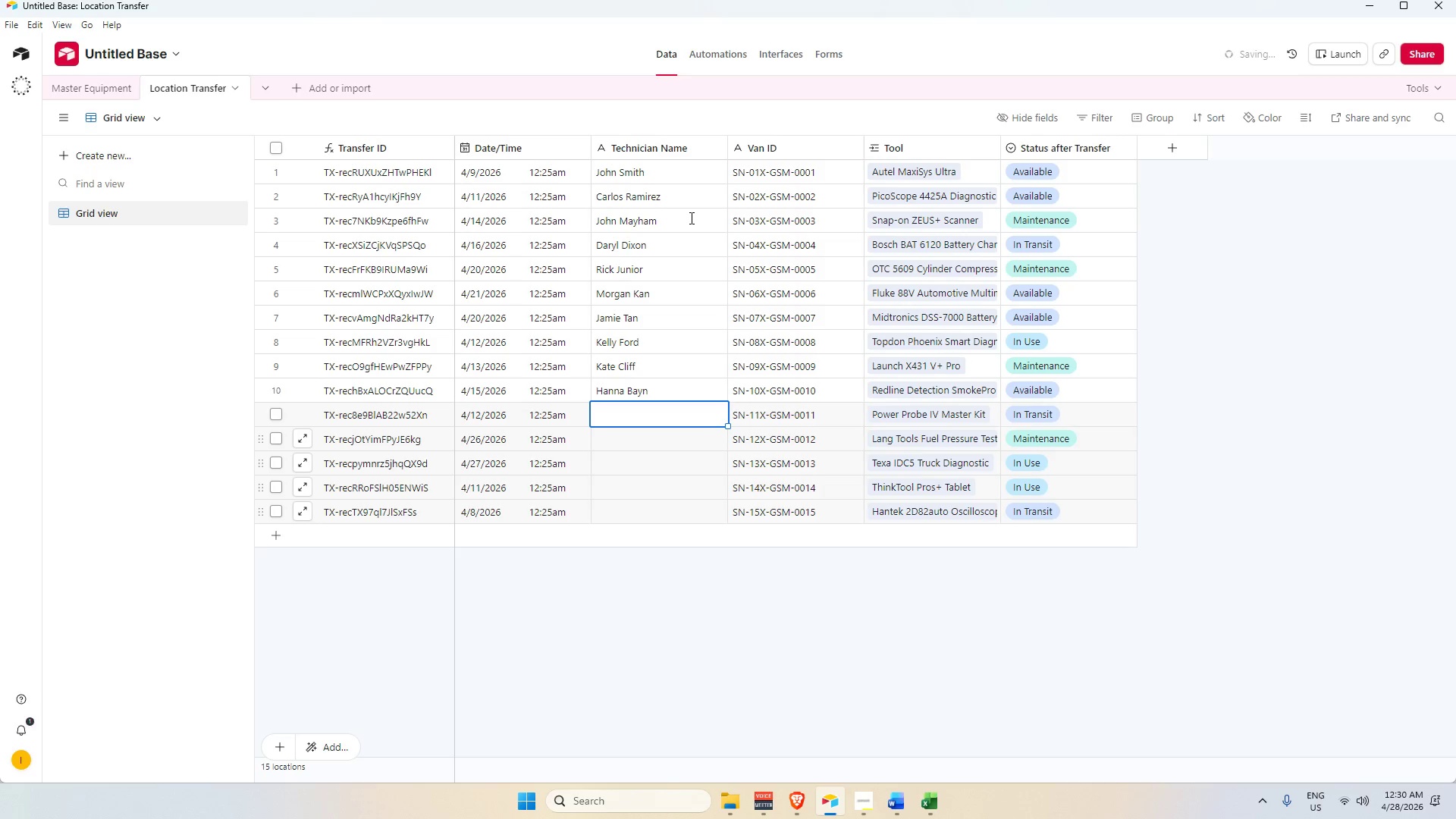 
type(K)
key(Backspace)
type(Patricia Naro)
 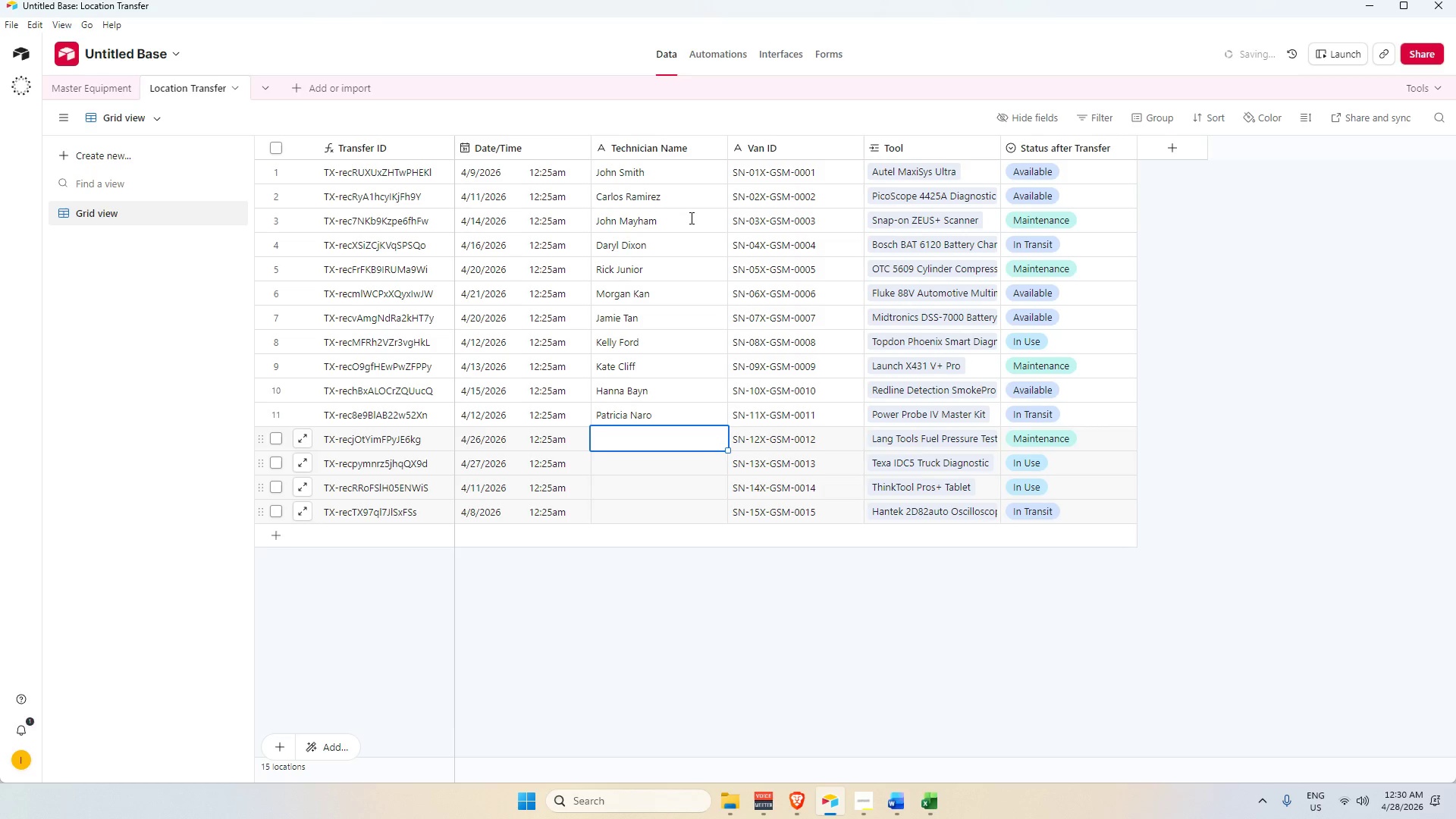 
 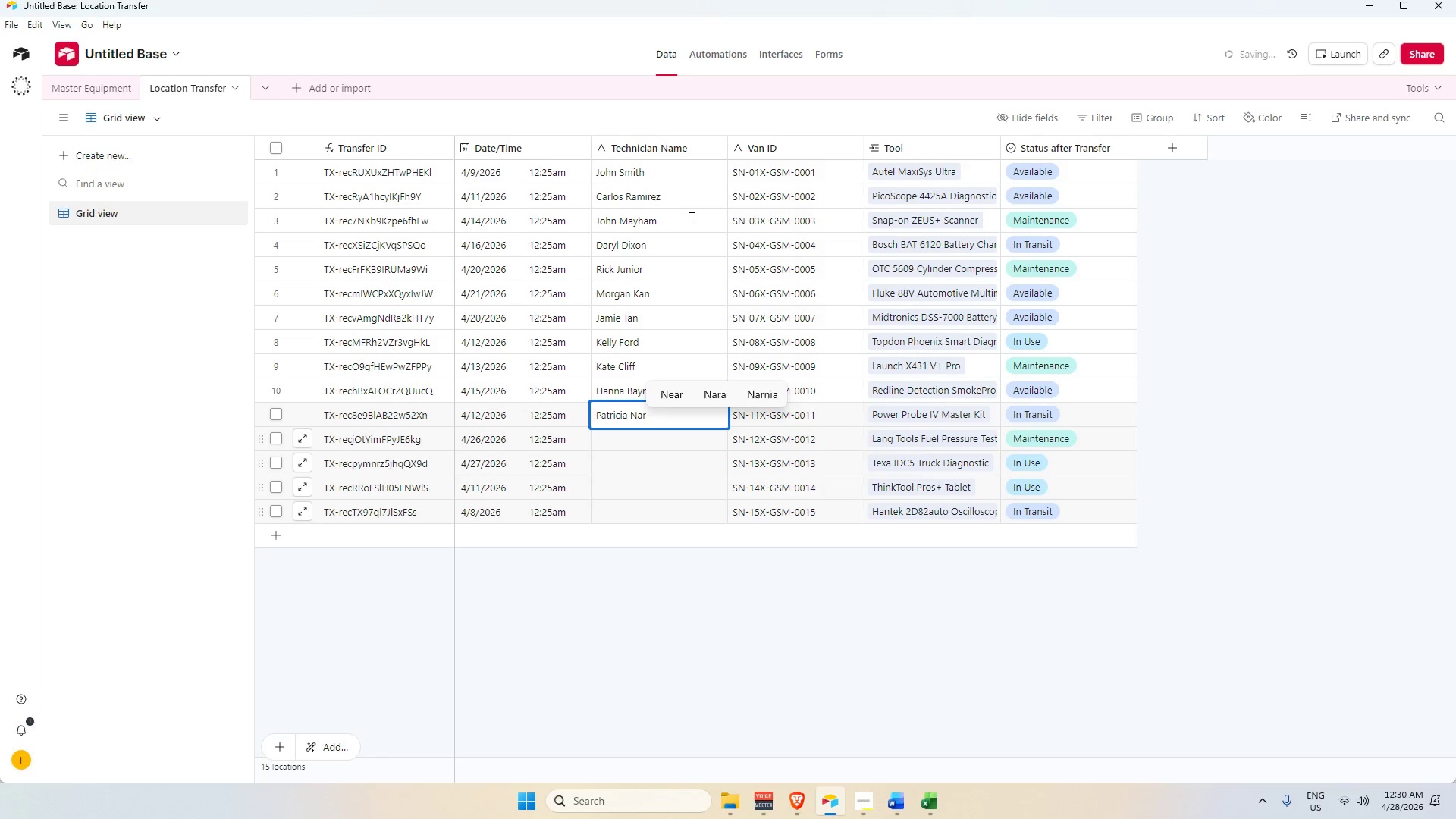 
key(Enter)
 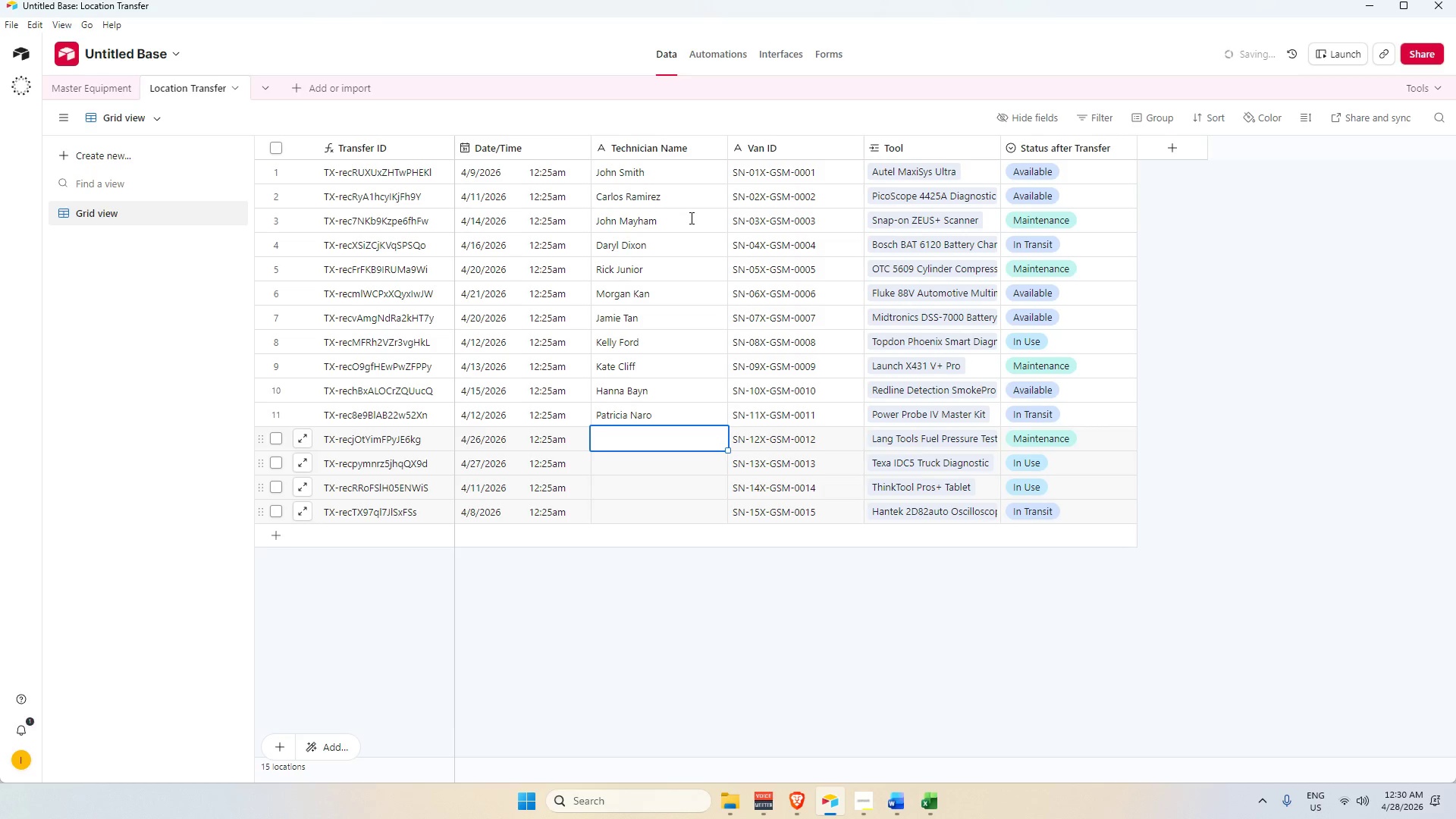 
type(Harold )
 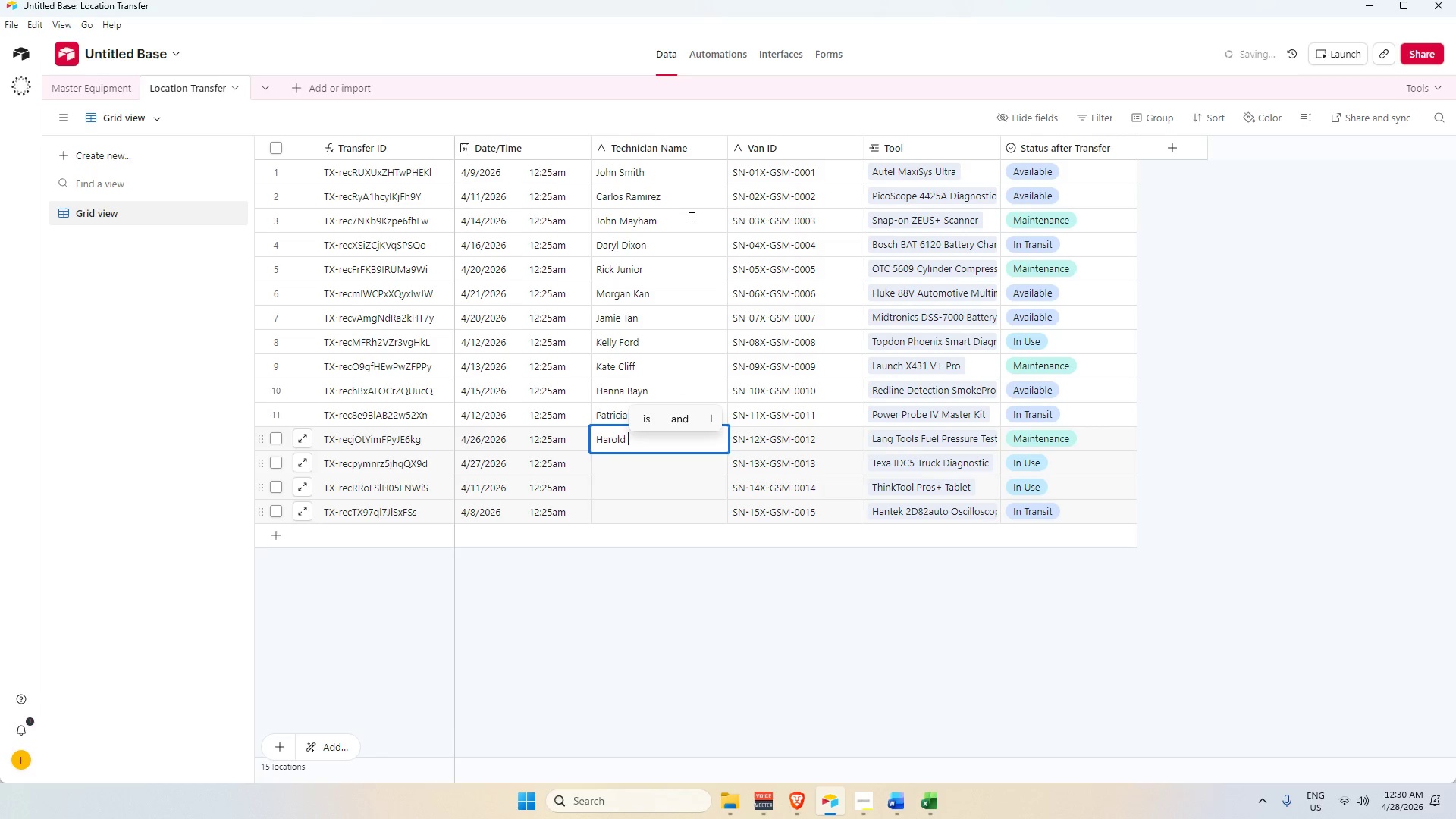 
wait(5.66)
 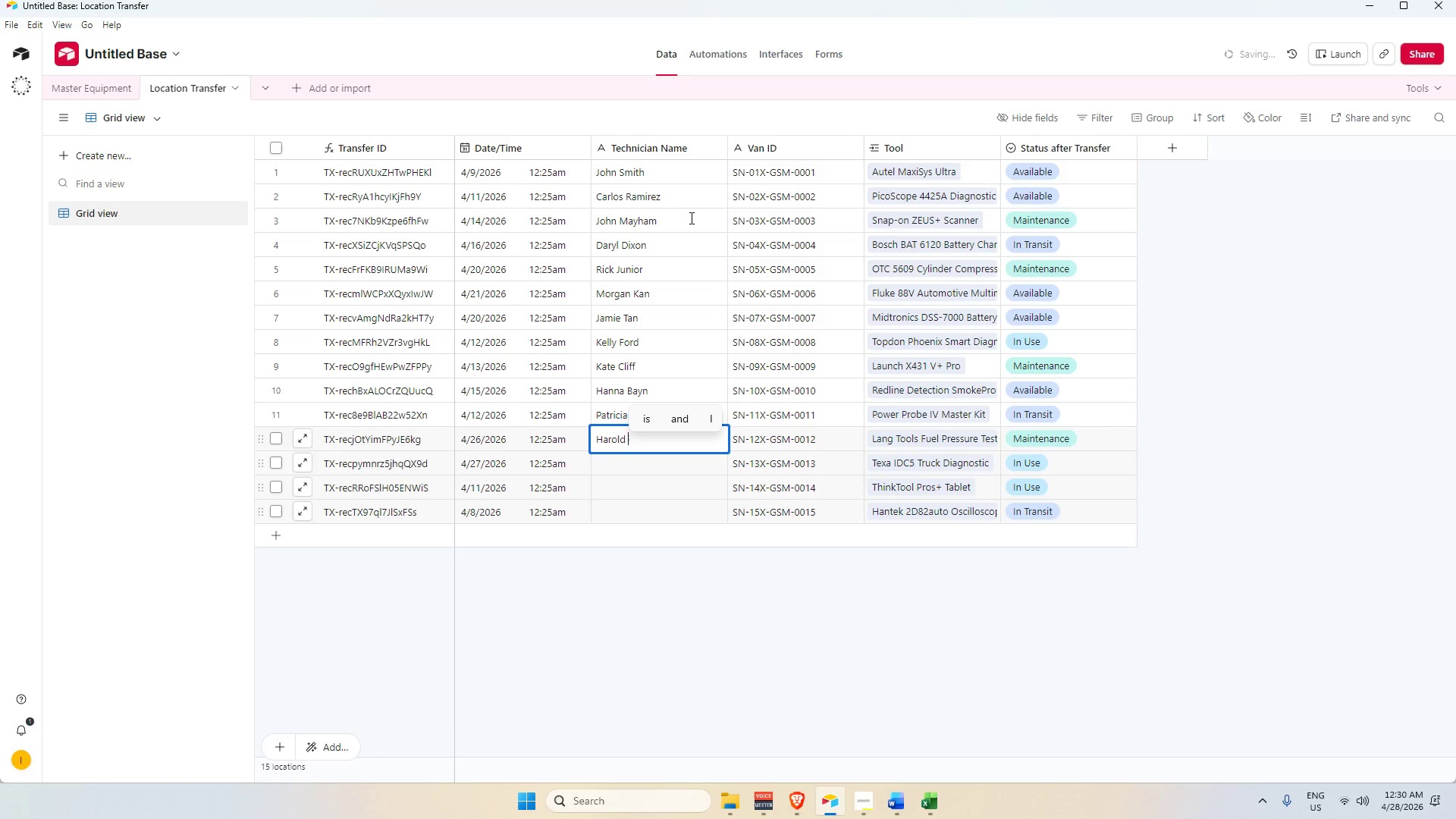 
type(Caryo)
 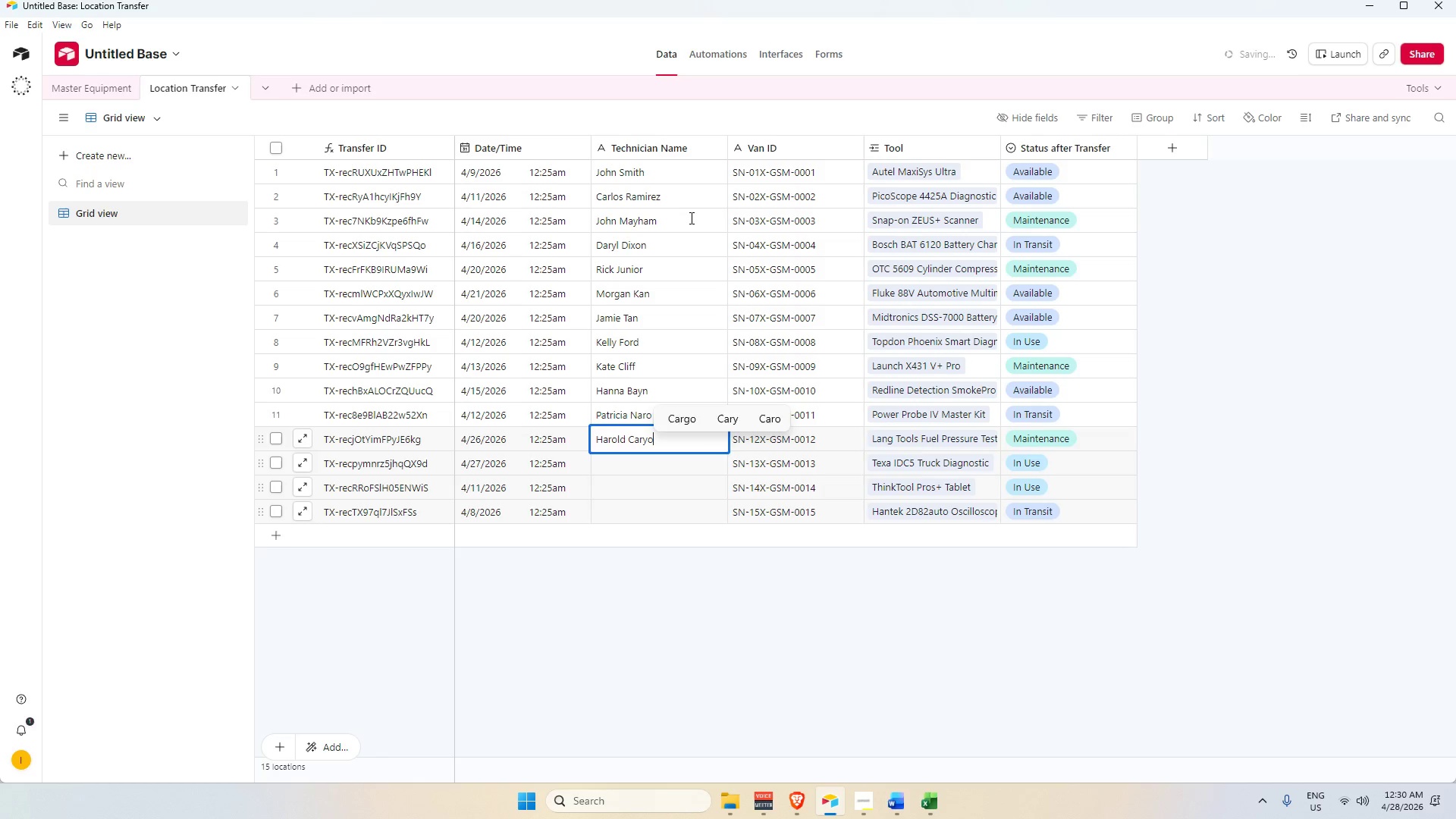 
key(Enter)
 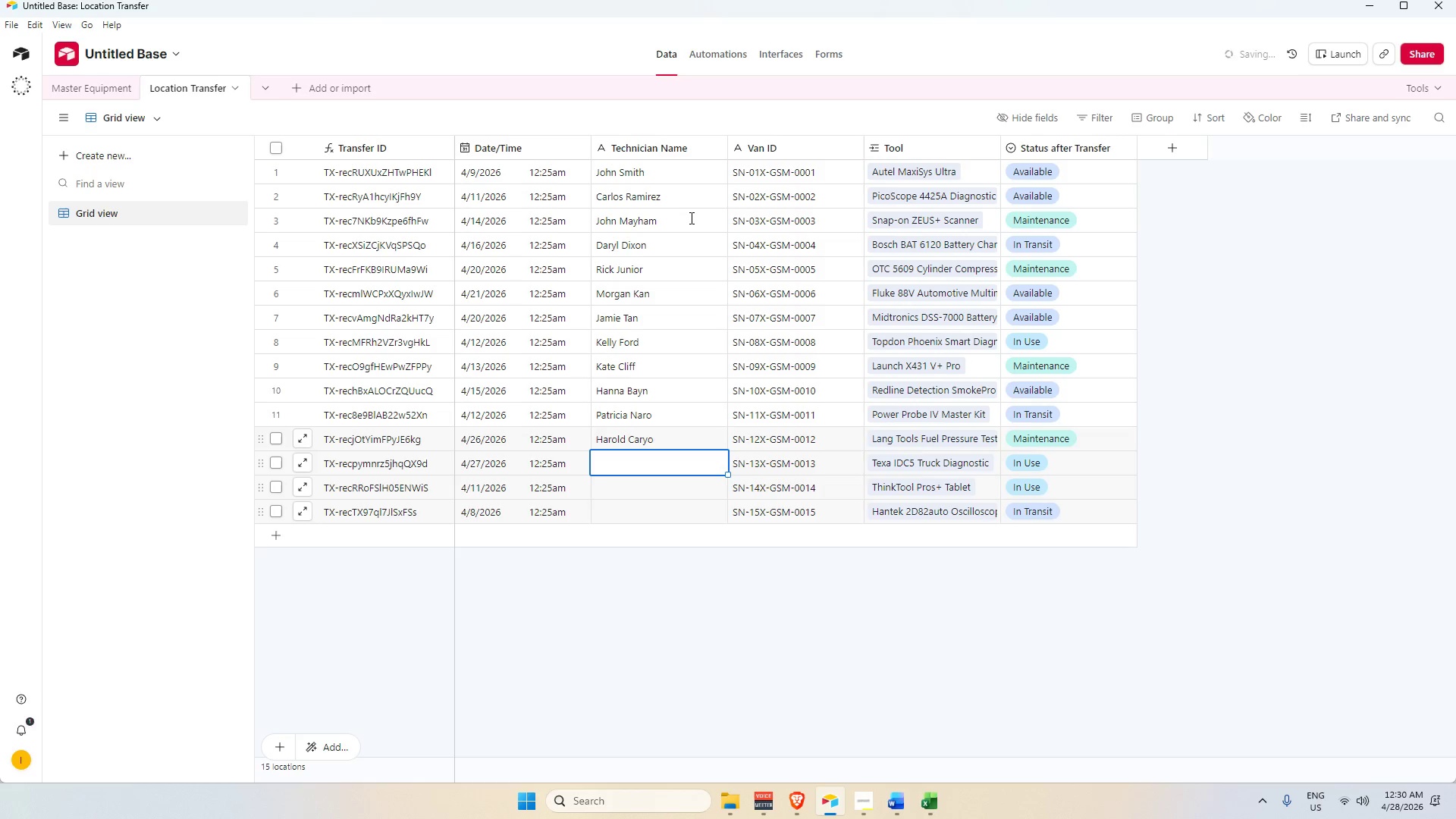 
wait(6.23)
 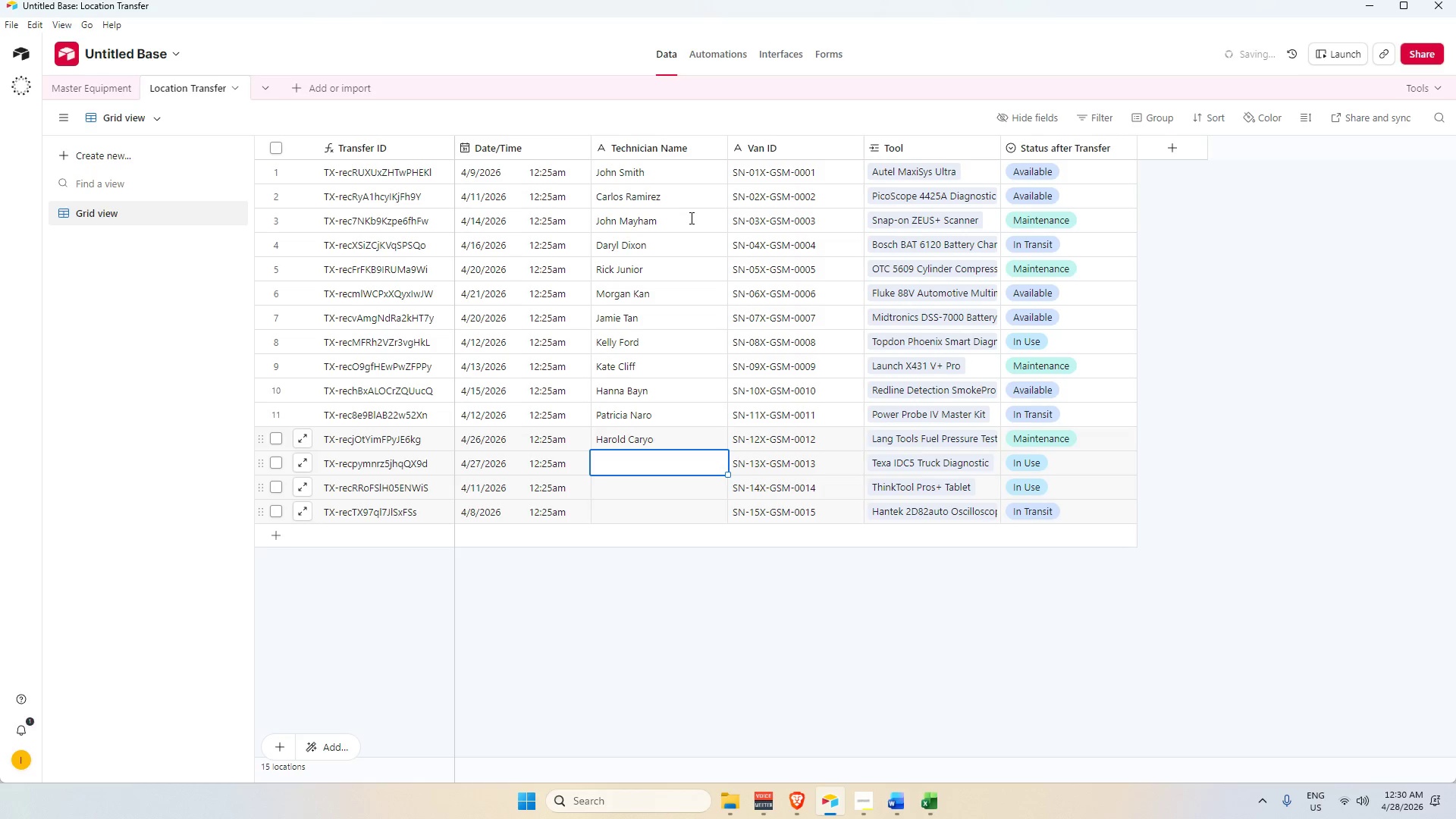 
type(Justin Blad)
 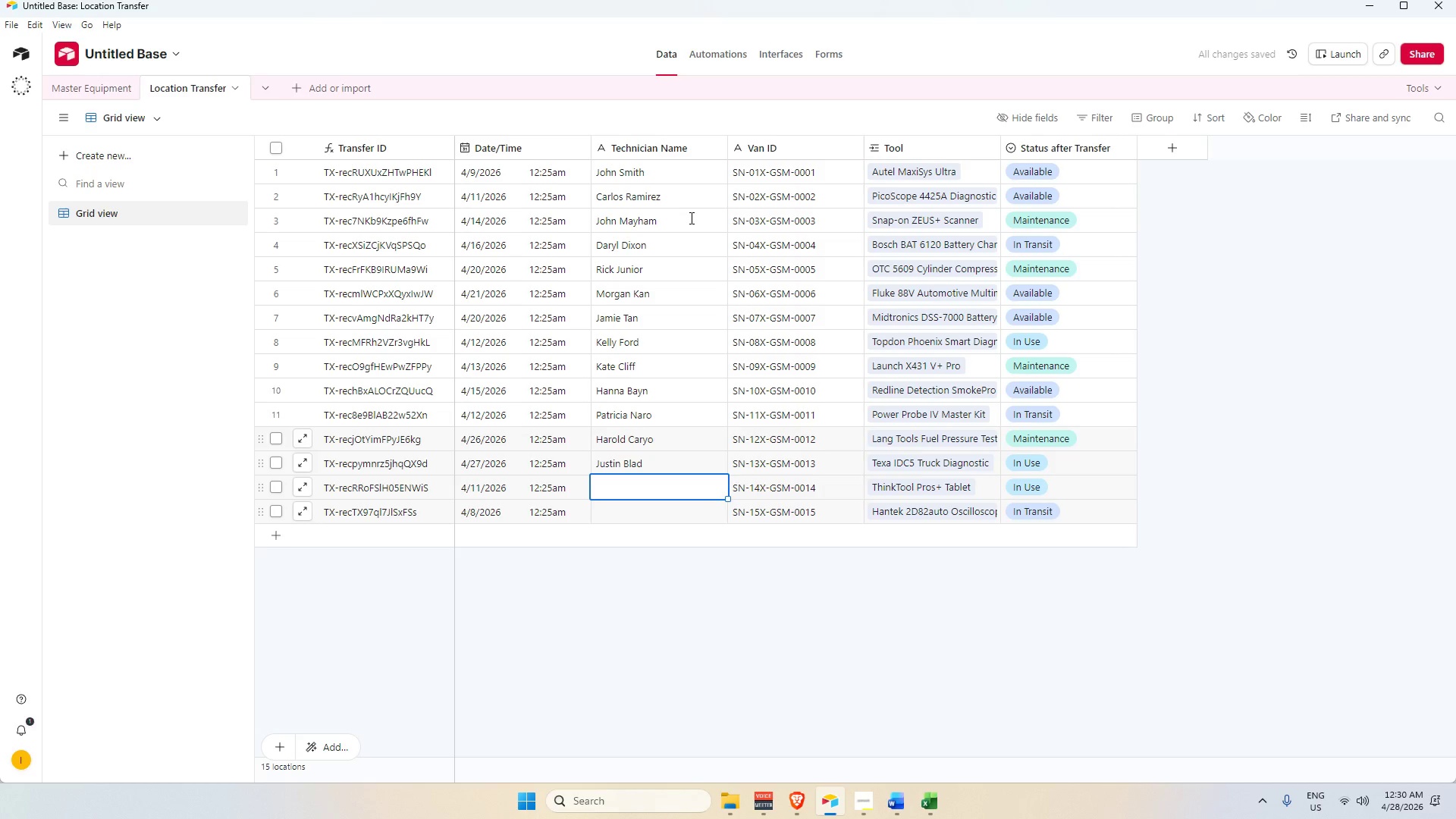 
 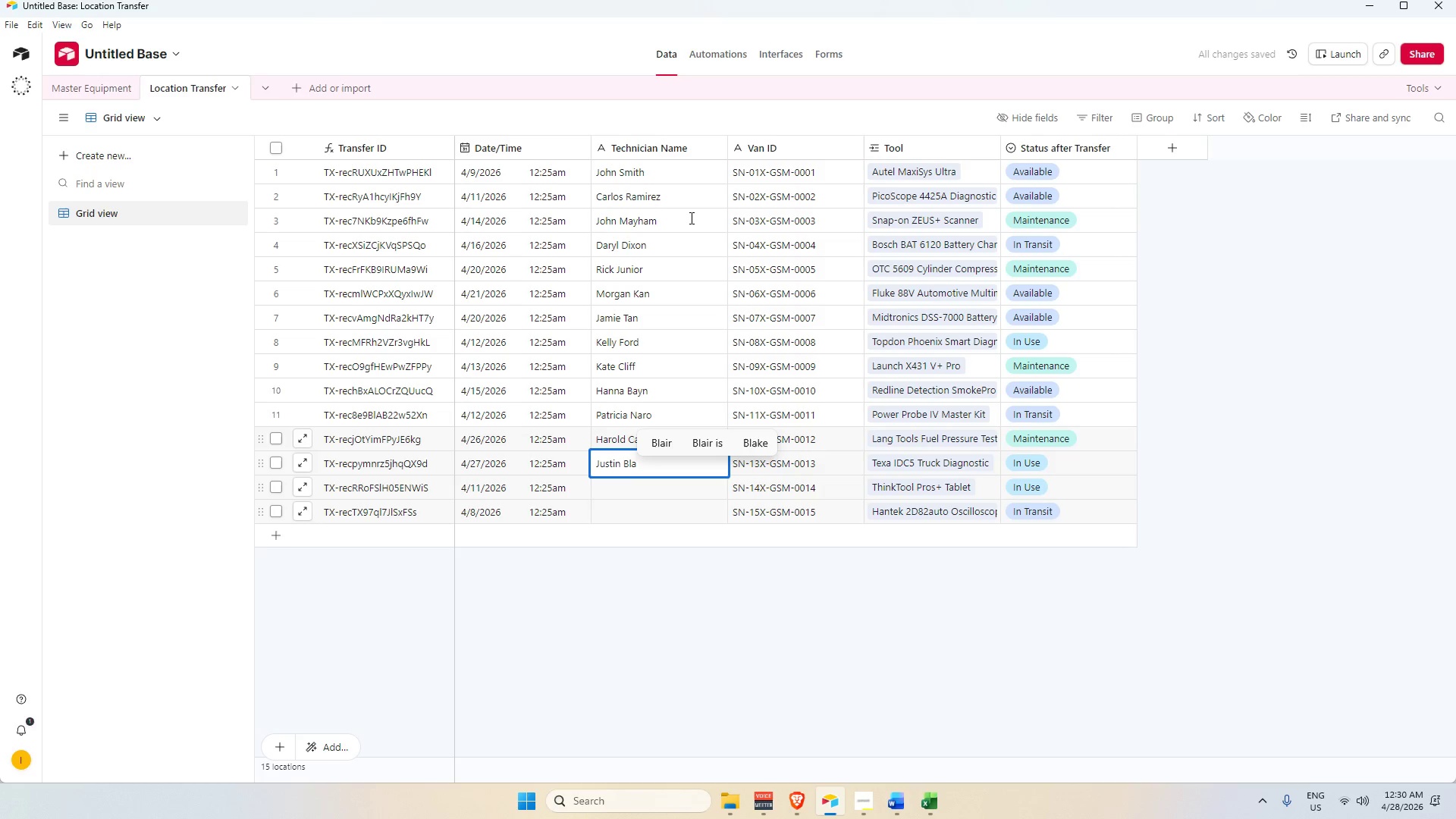 
key(Enter)
 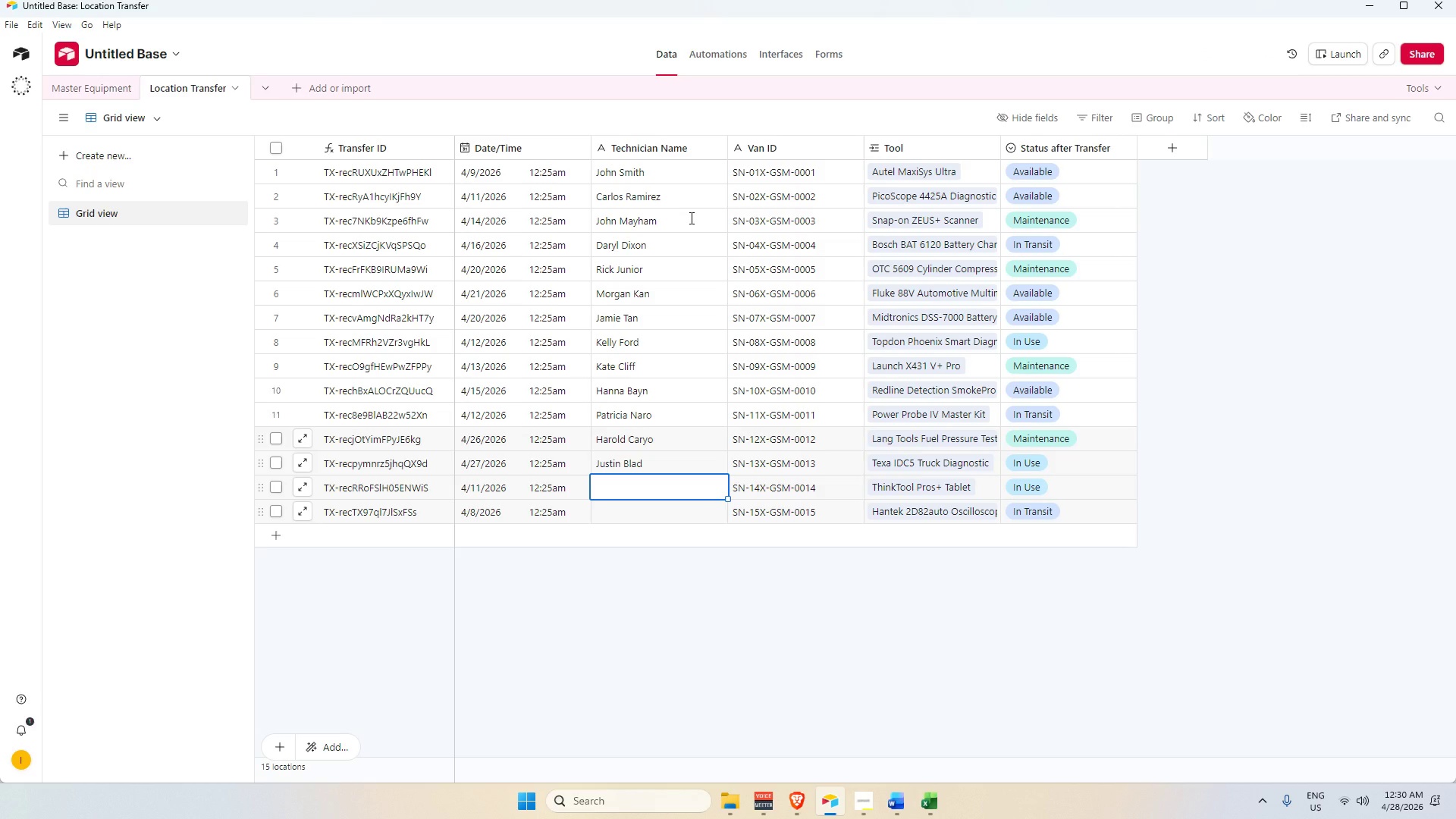 
type(Zen Daya)
 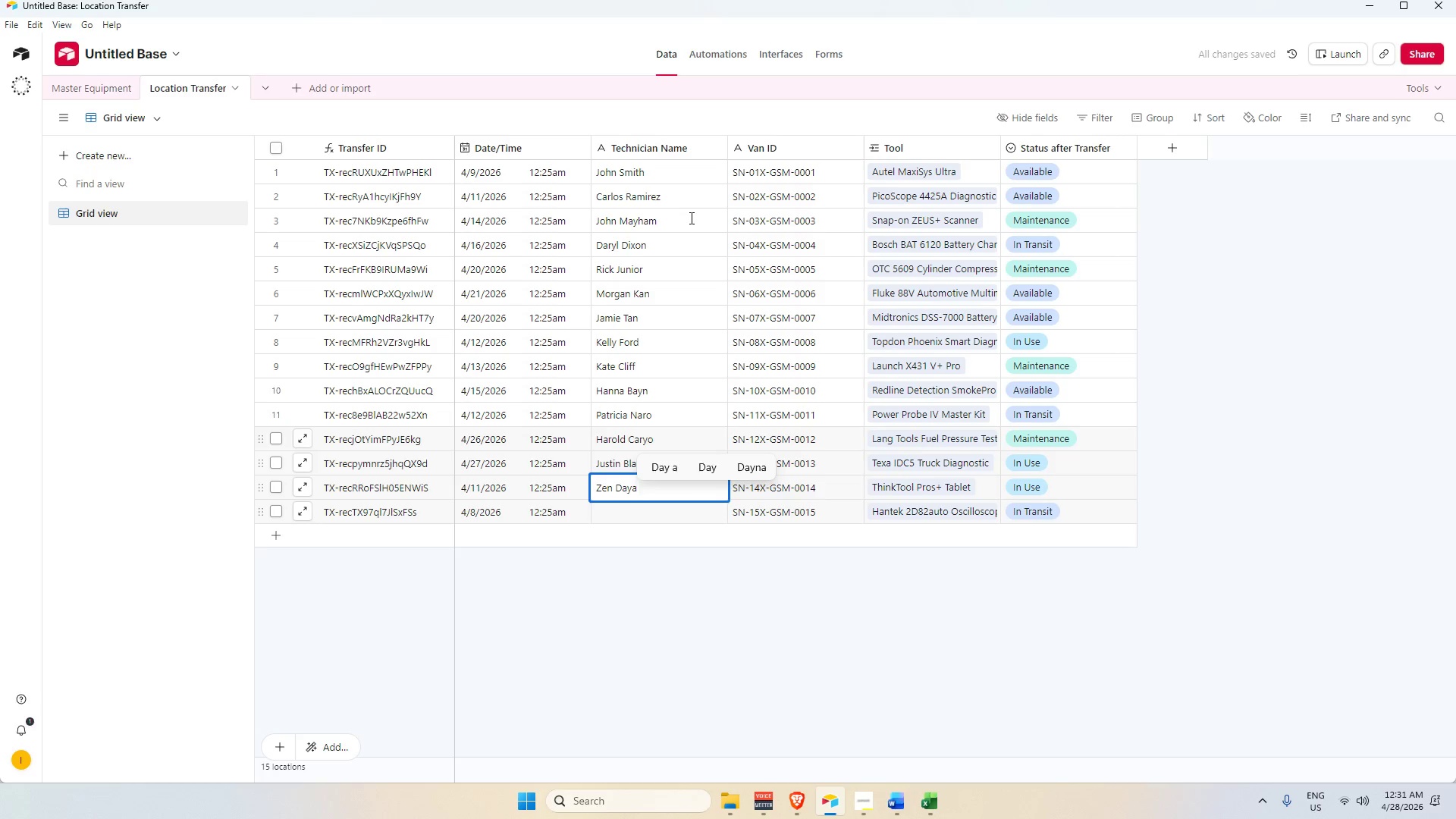 
key(Enter)
 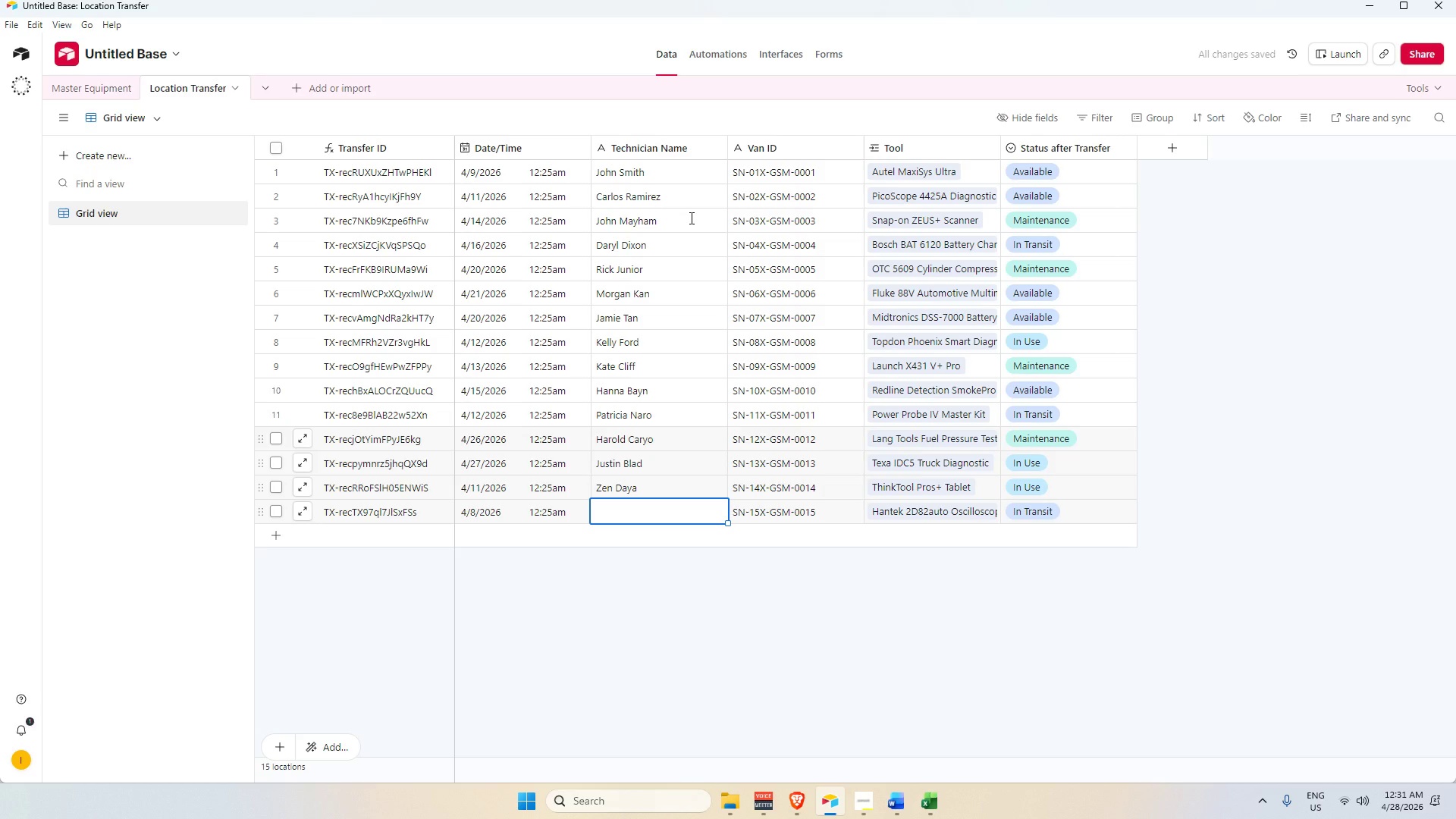 
type(Barry Moore)
 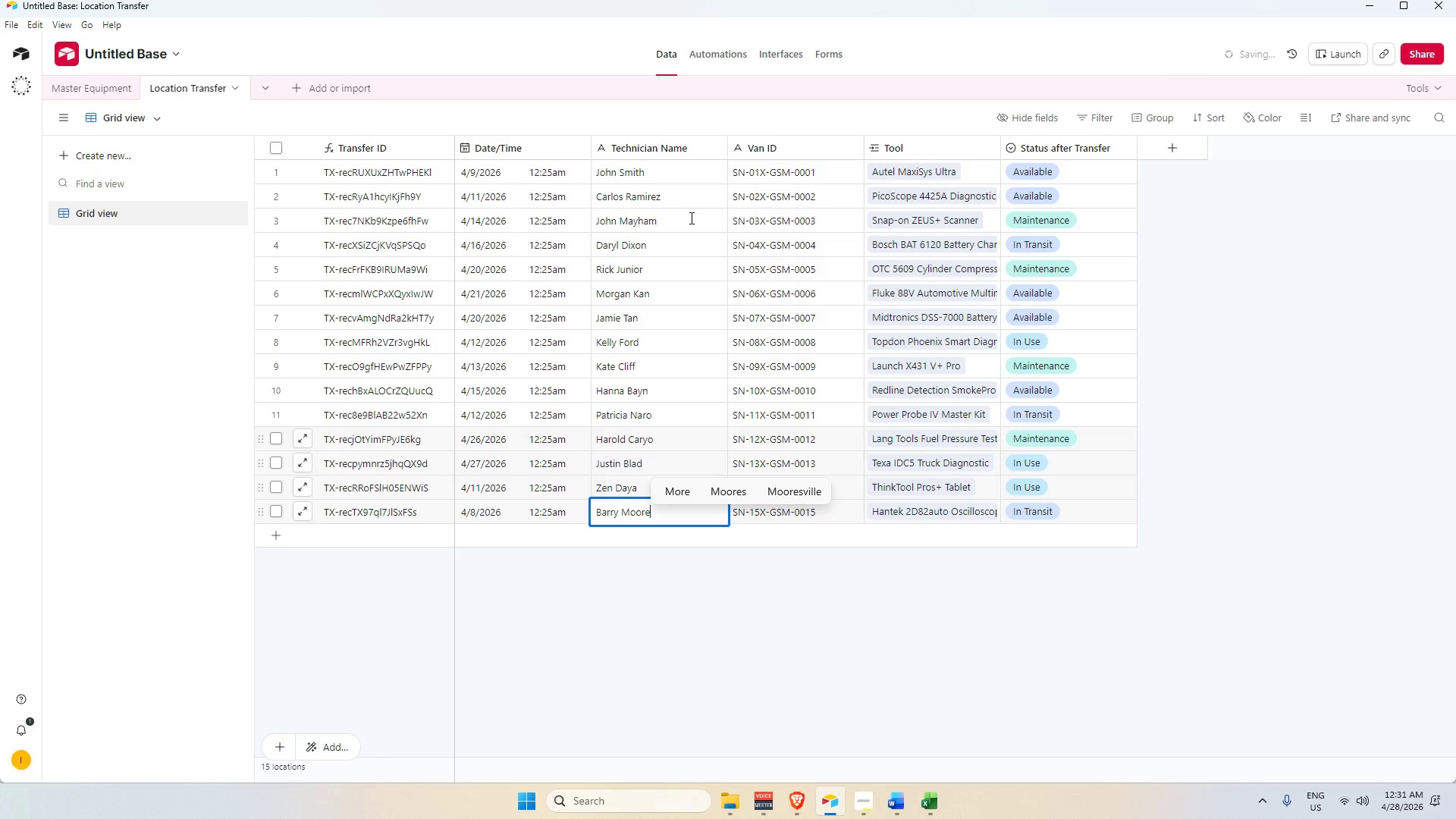 
left_click([1348, 433])
 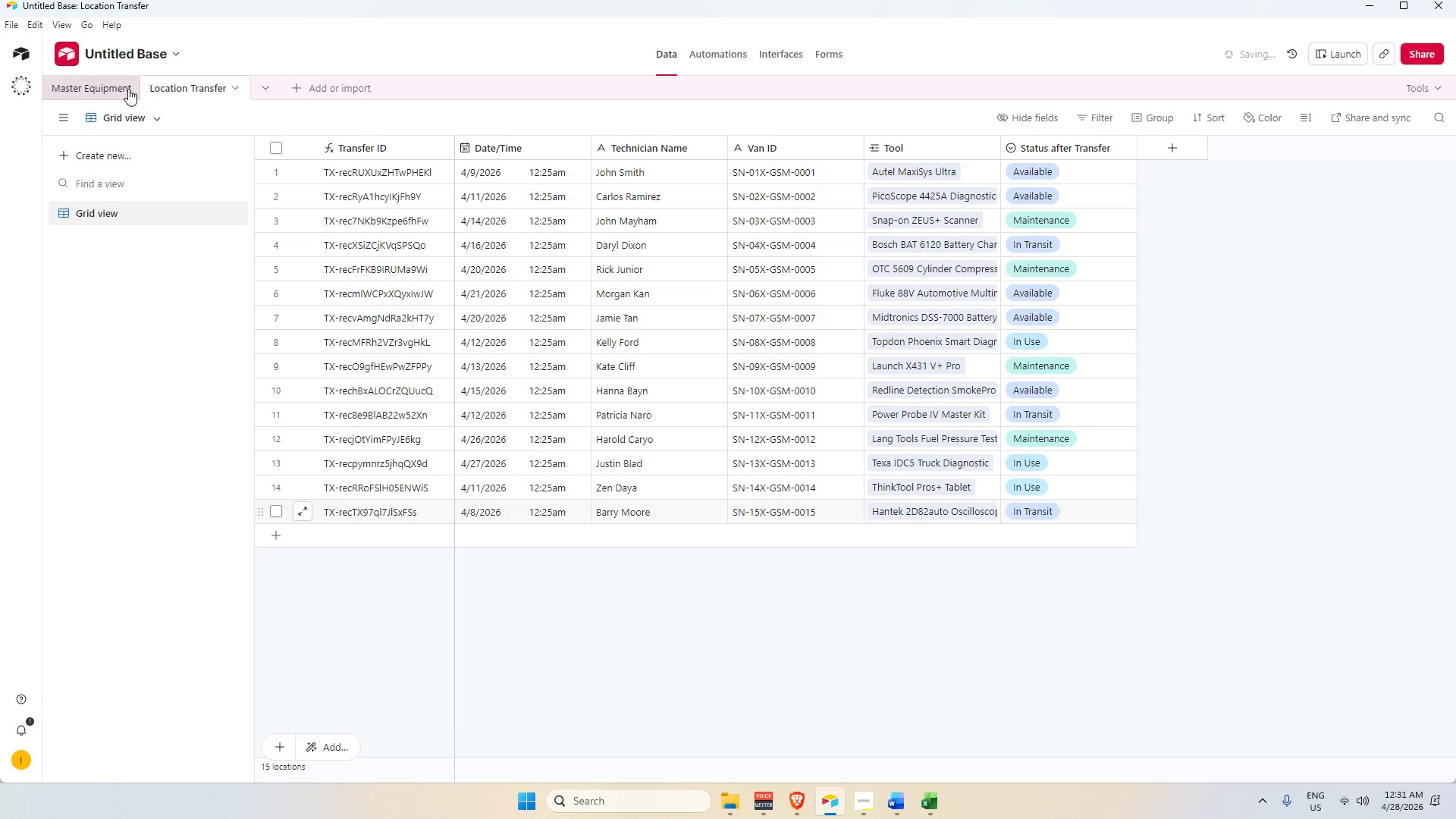 
left_click([108, 97])
 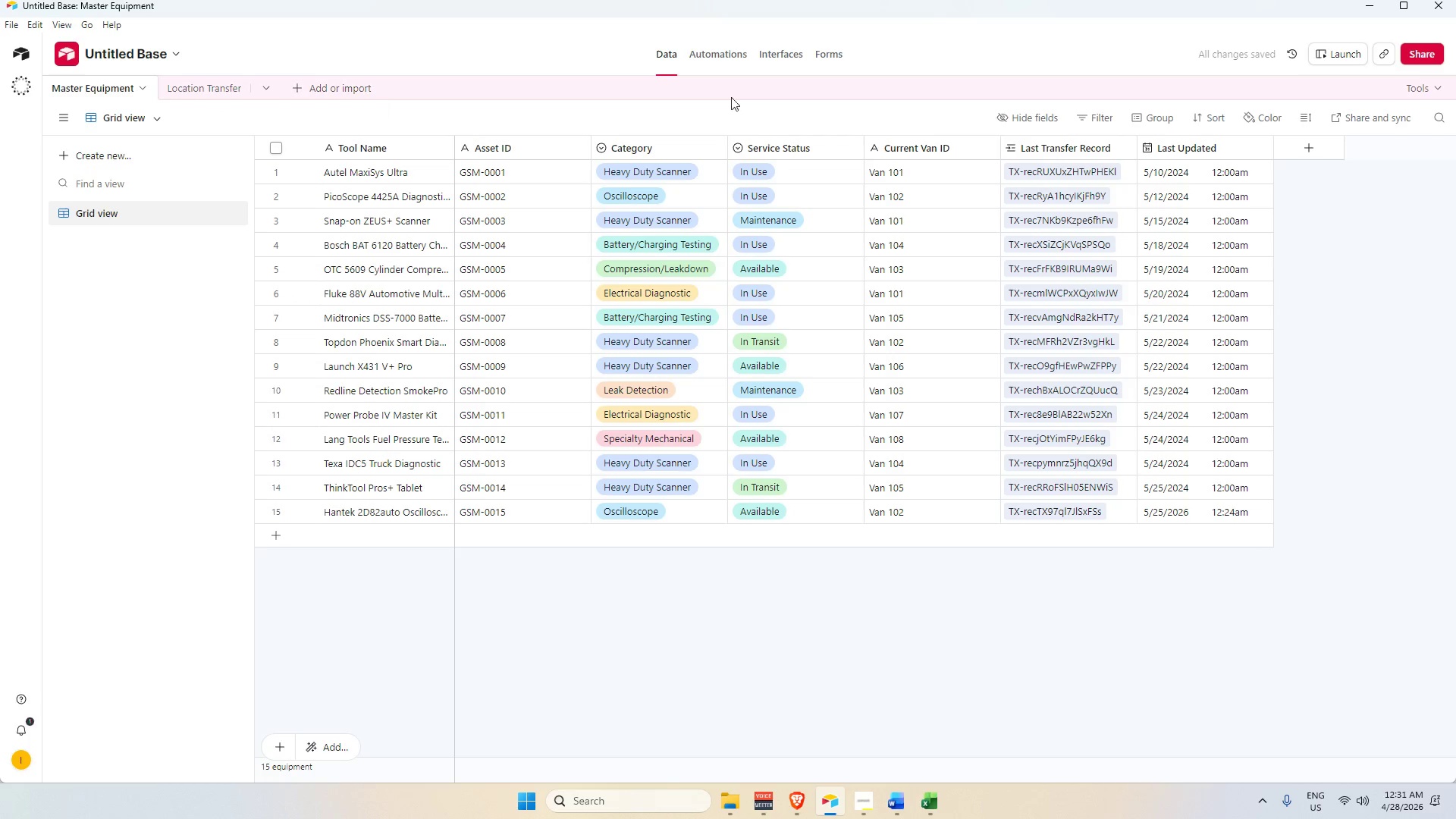 
left_click([719, 55])